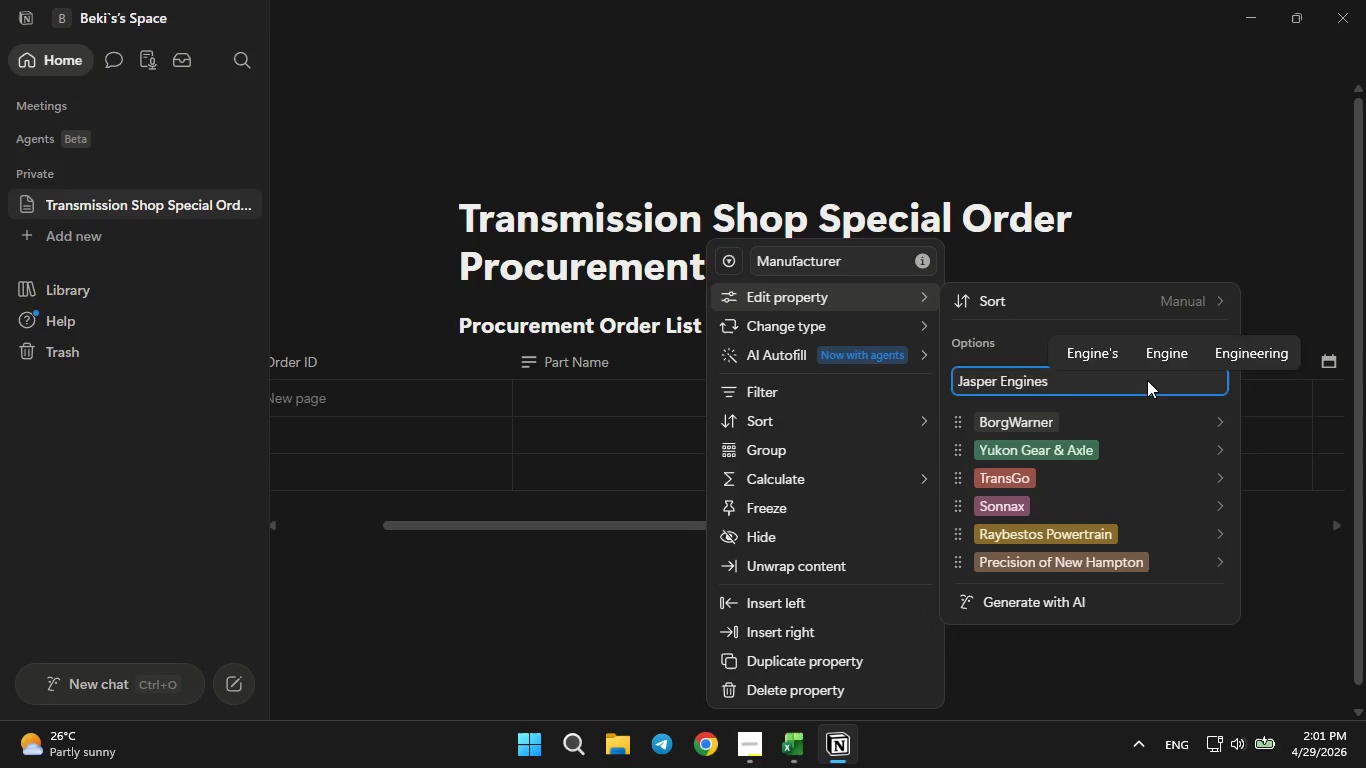 
key(Enter)
 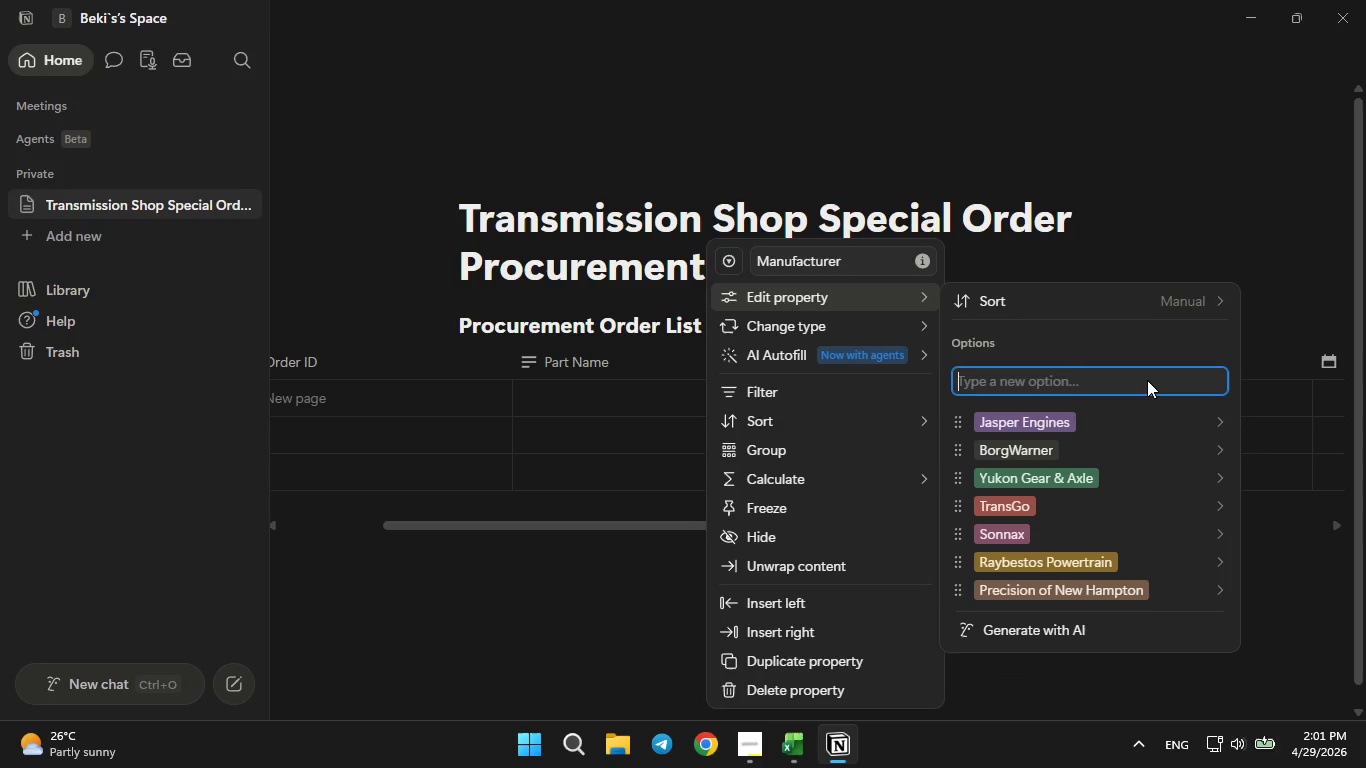 
type(ATS Diesel)
 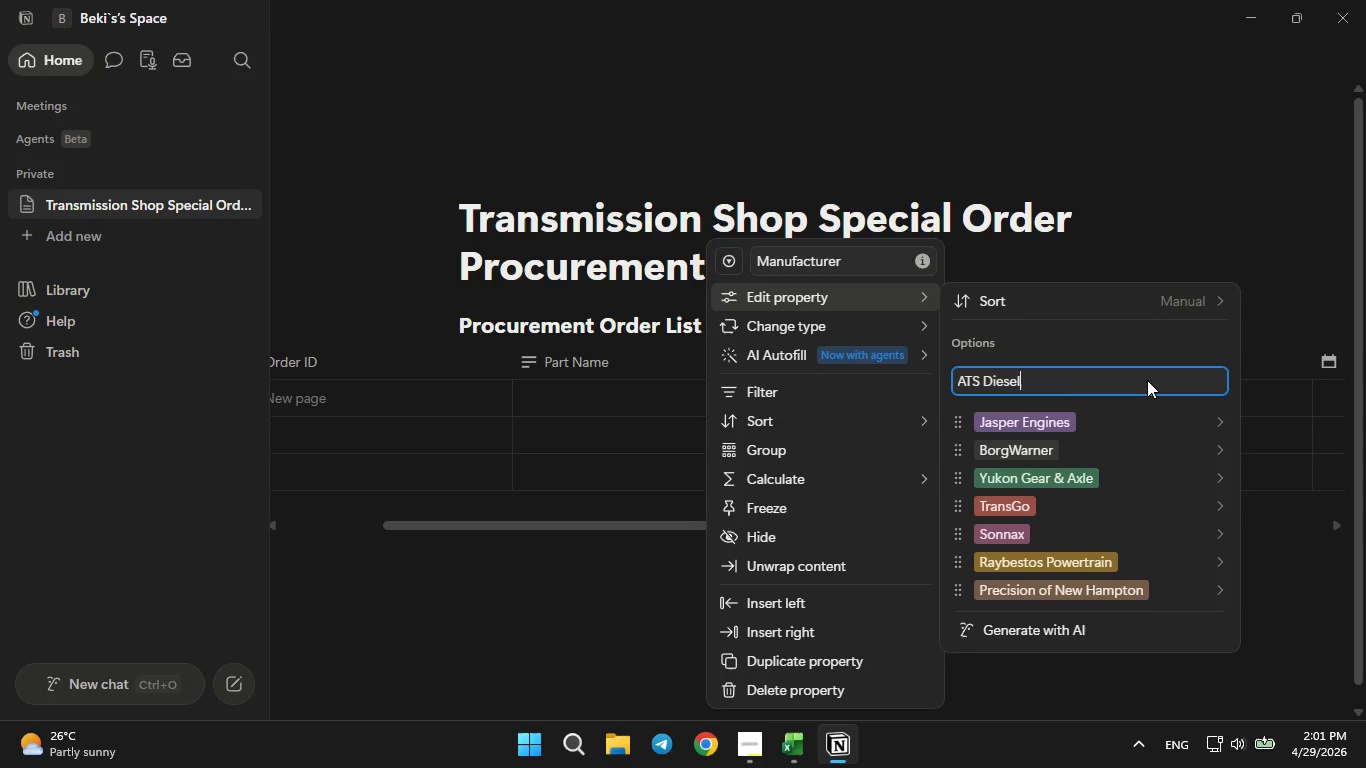 
key(Enter)
 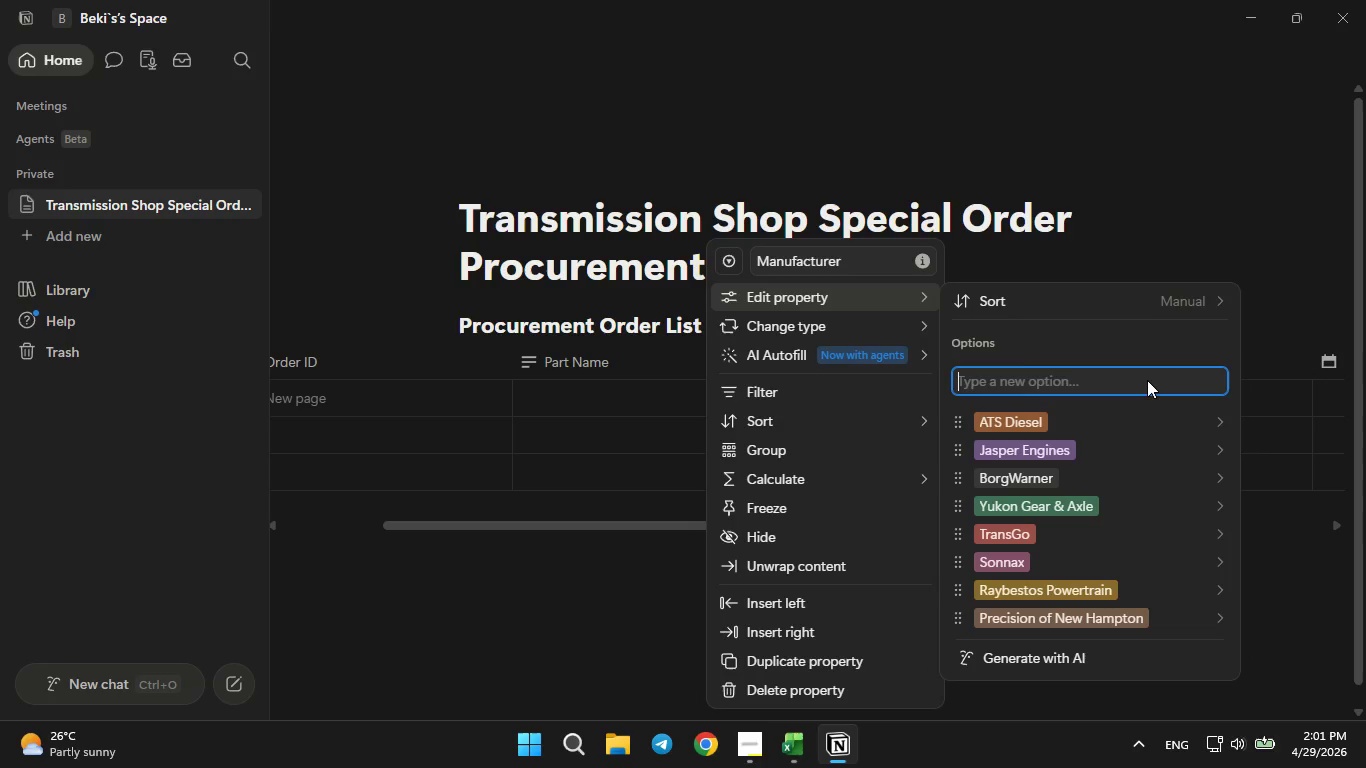 
type(LUK)
 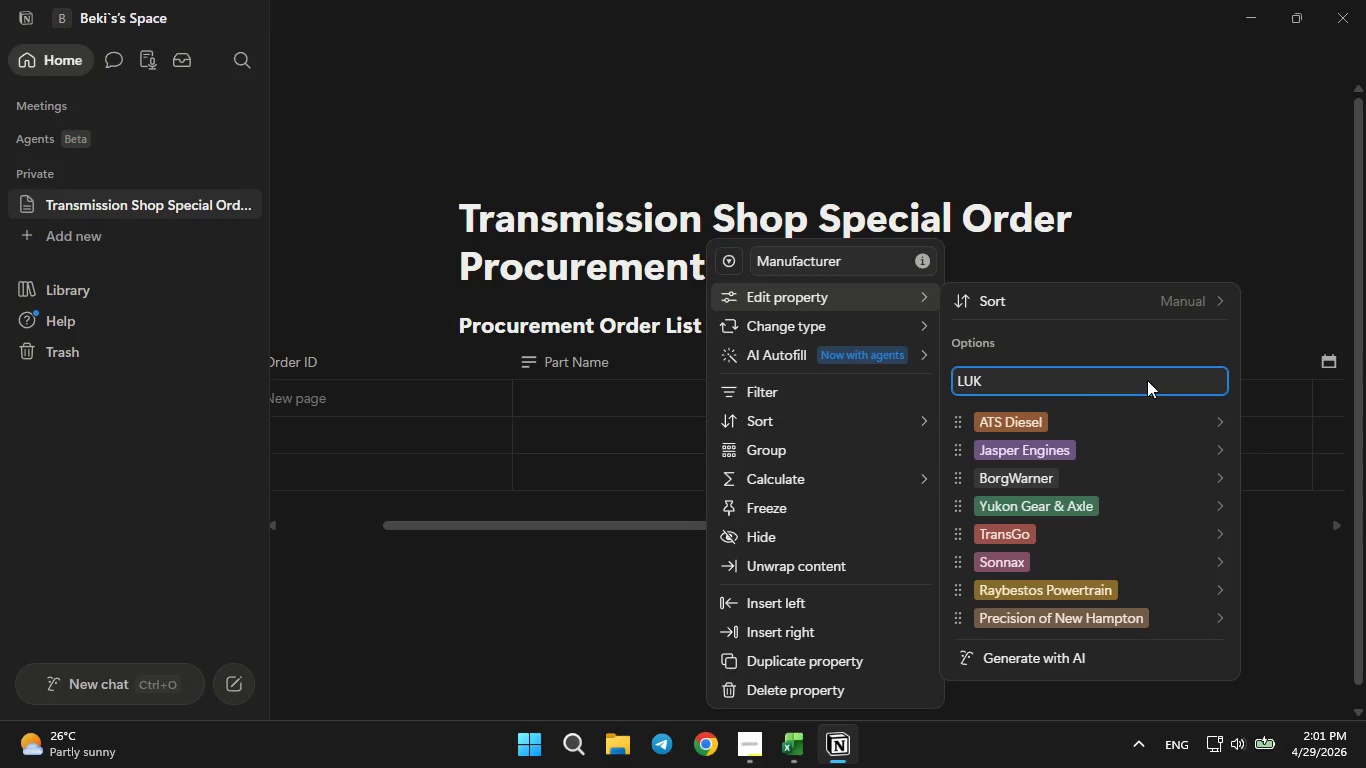 
key(Enter)
 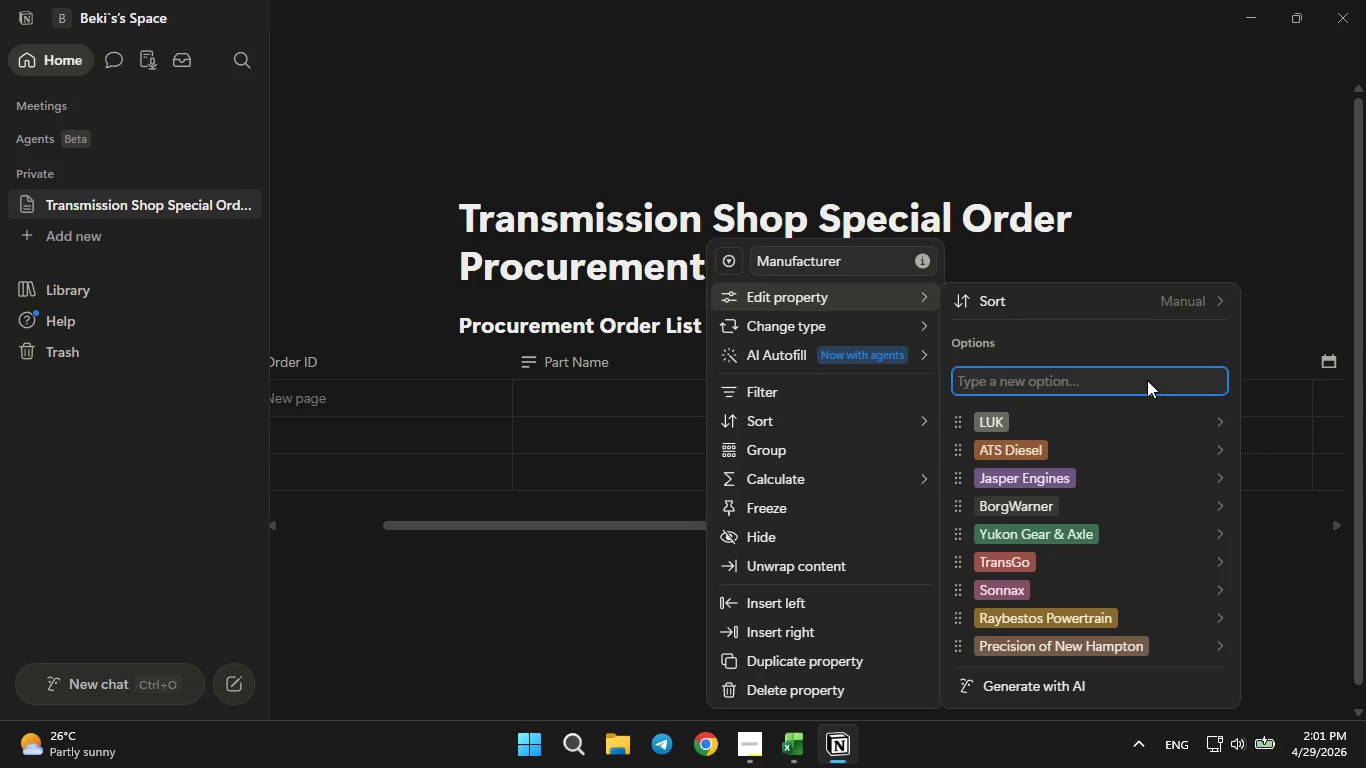 
type(Hughes Perforemance)
 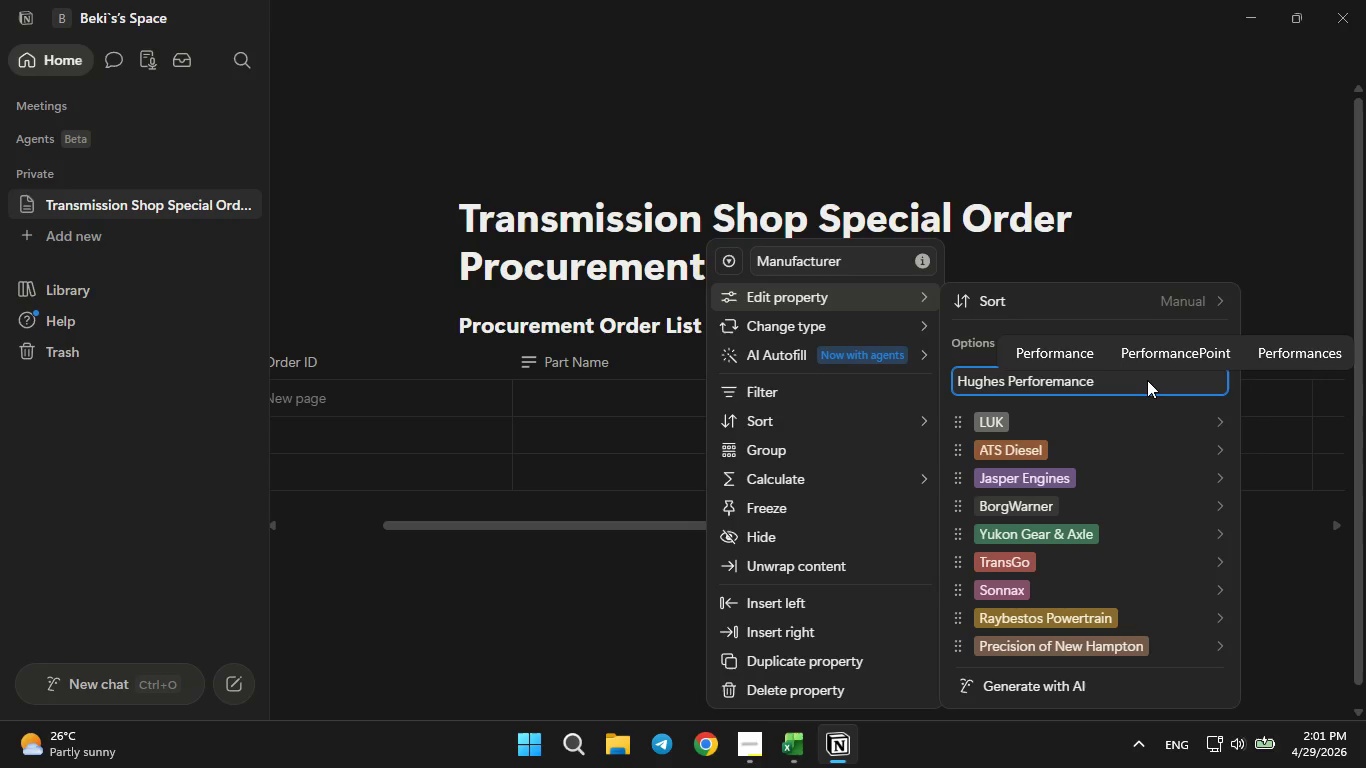 
key(Enter)
 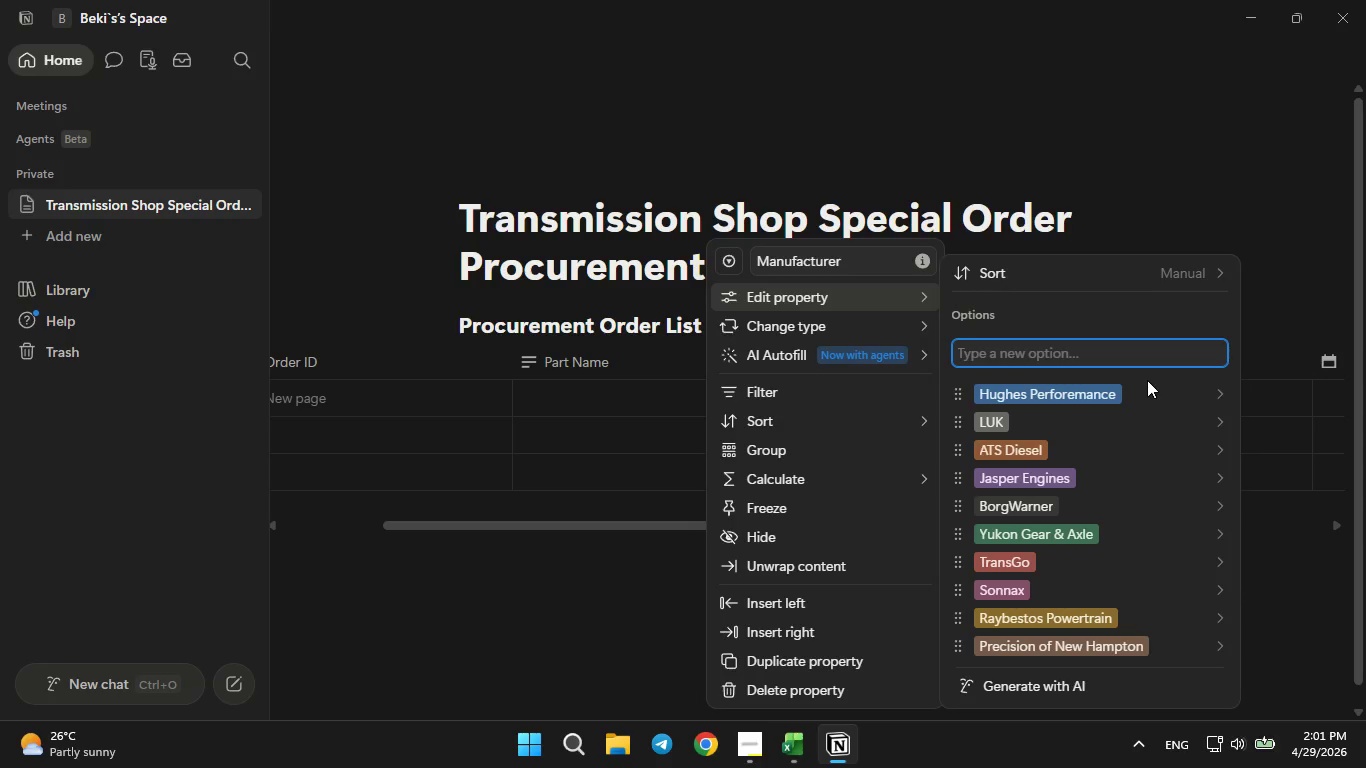 
type(Dana Spicer)
 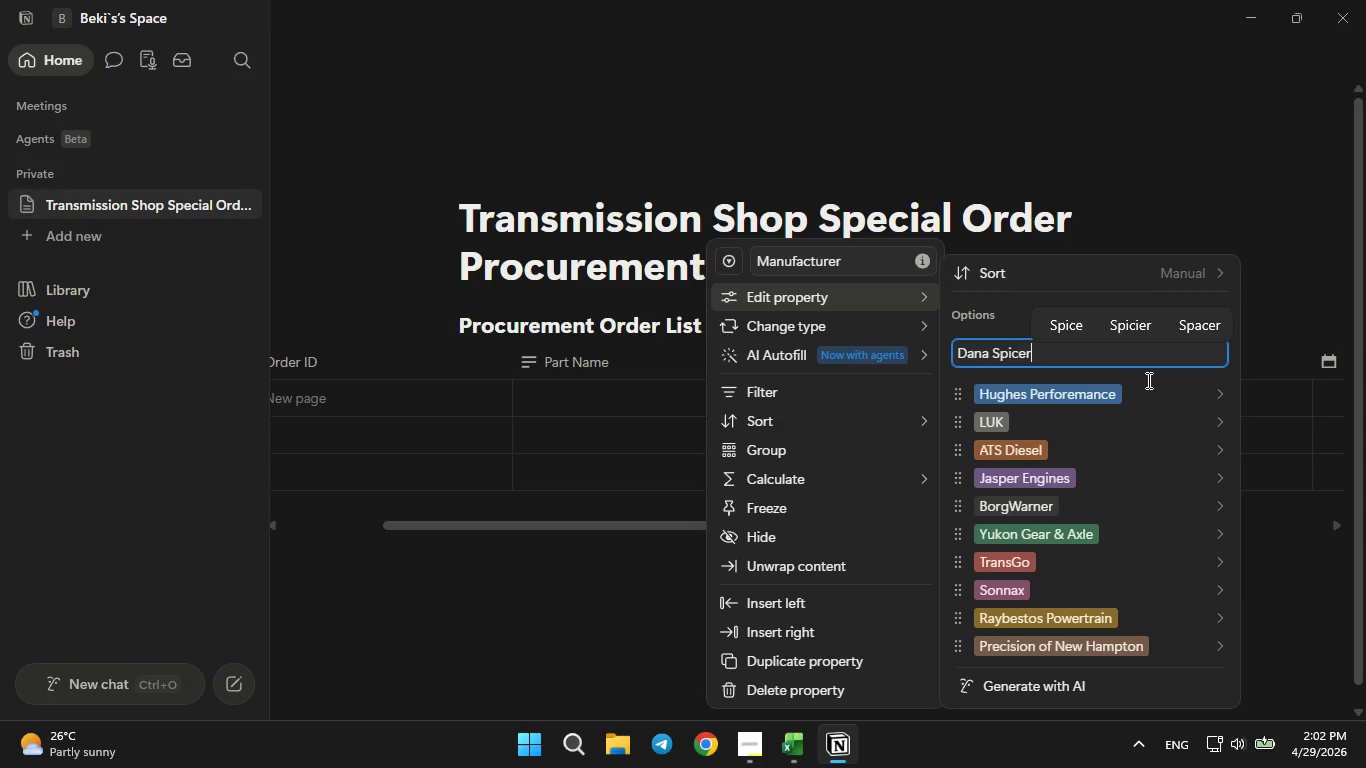 
key(Enter)
 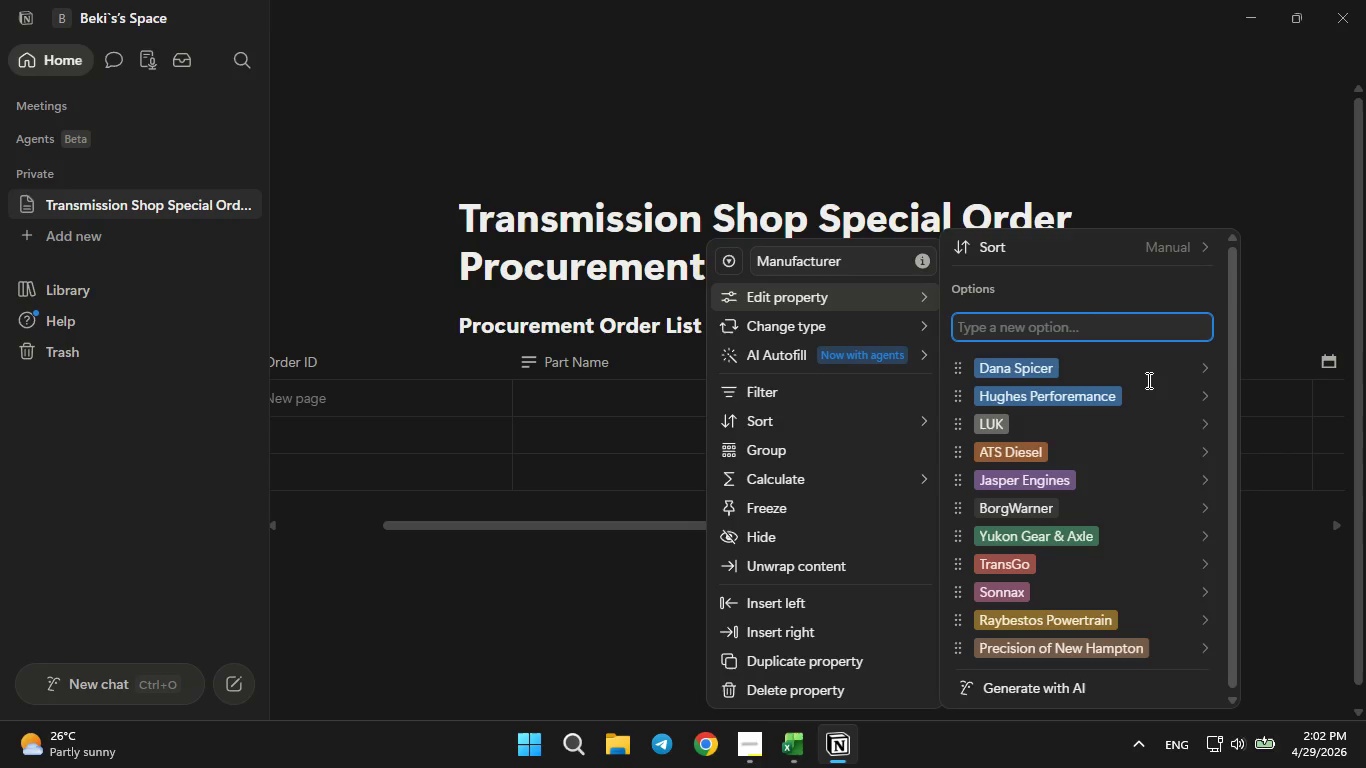 
type(TCI Automotive)
 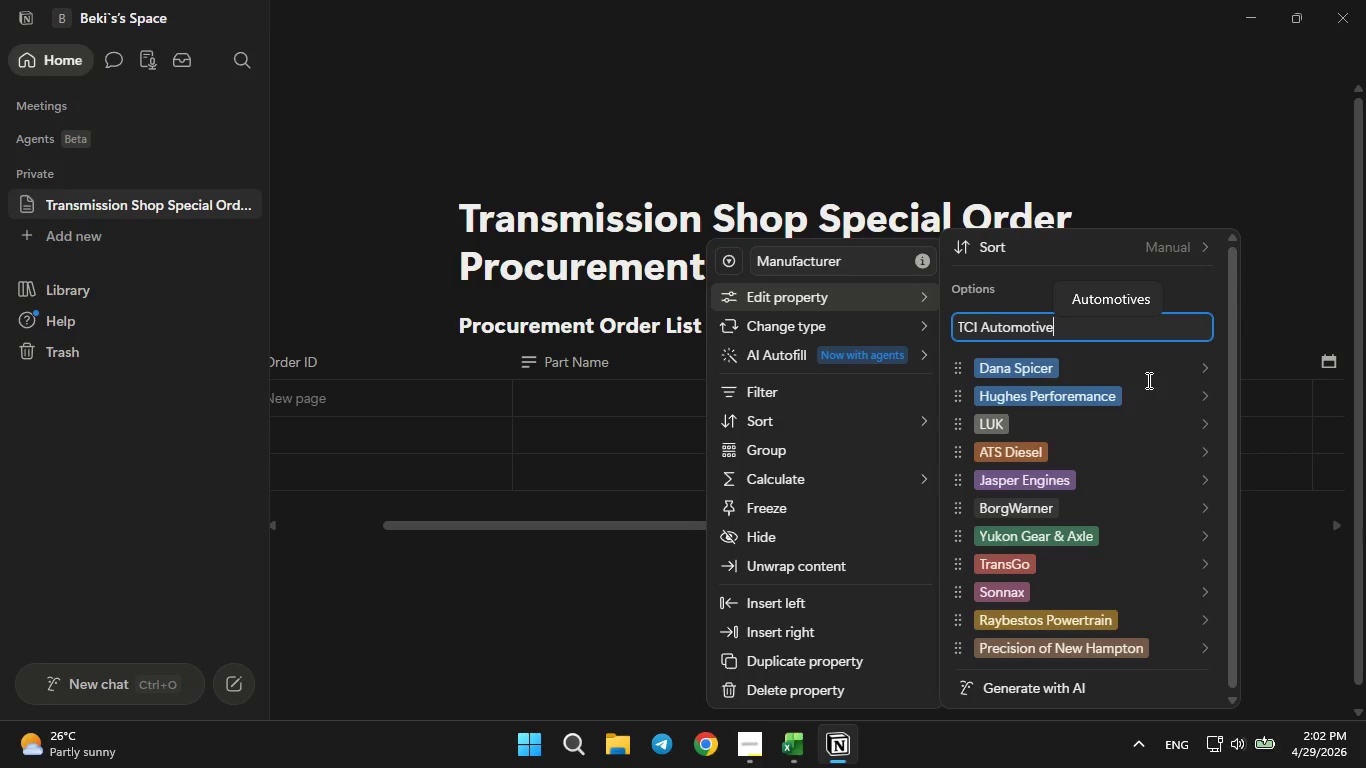 
key(Enter)
 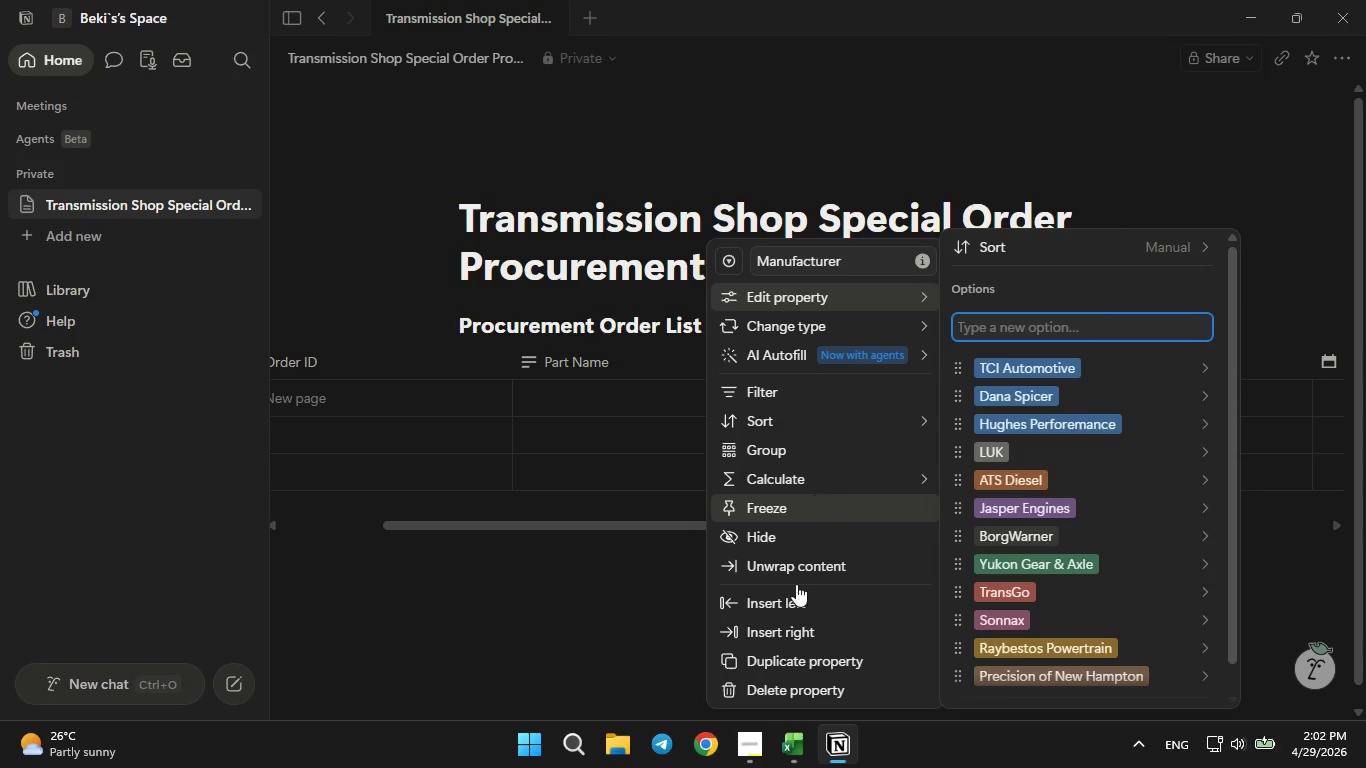 
wait(5.77)
 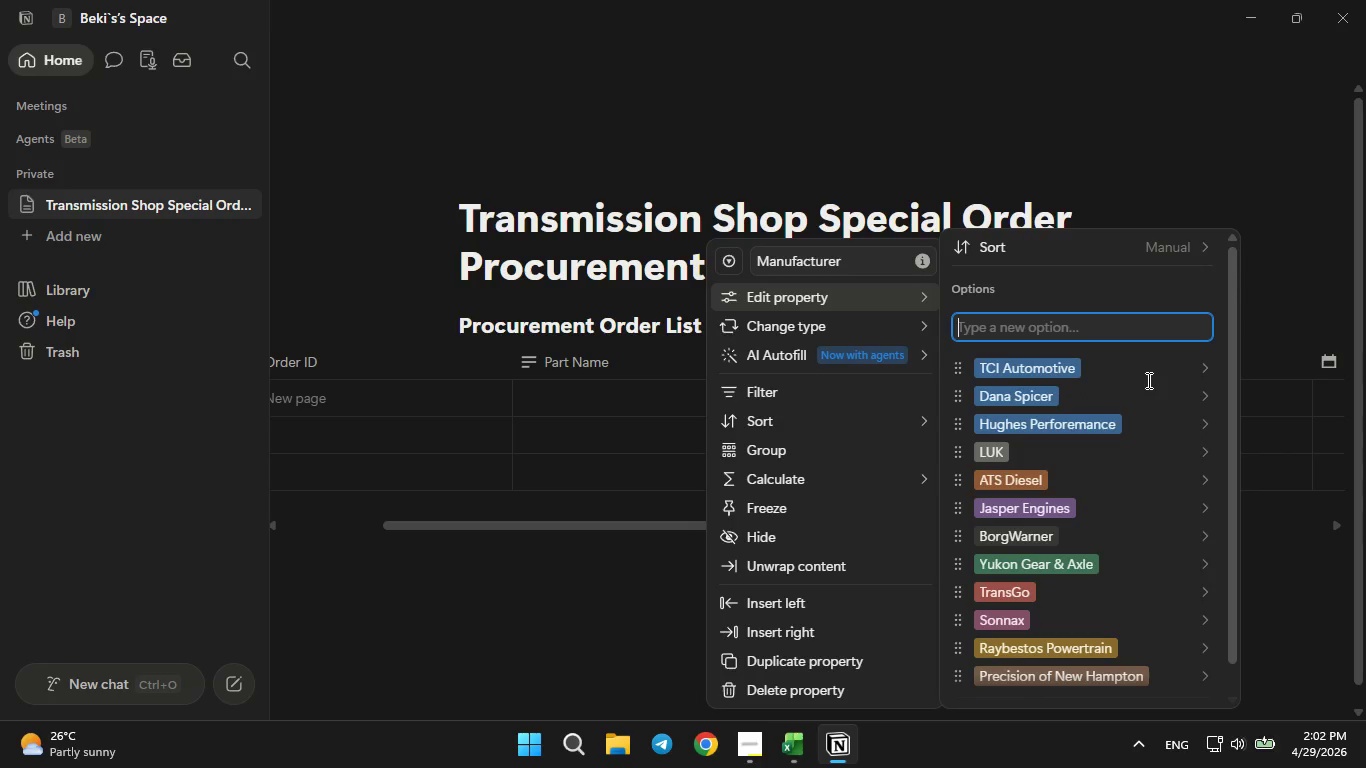 
left_click([601, 642])
 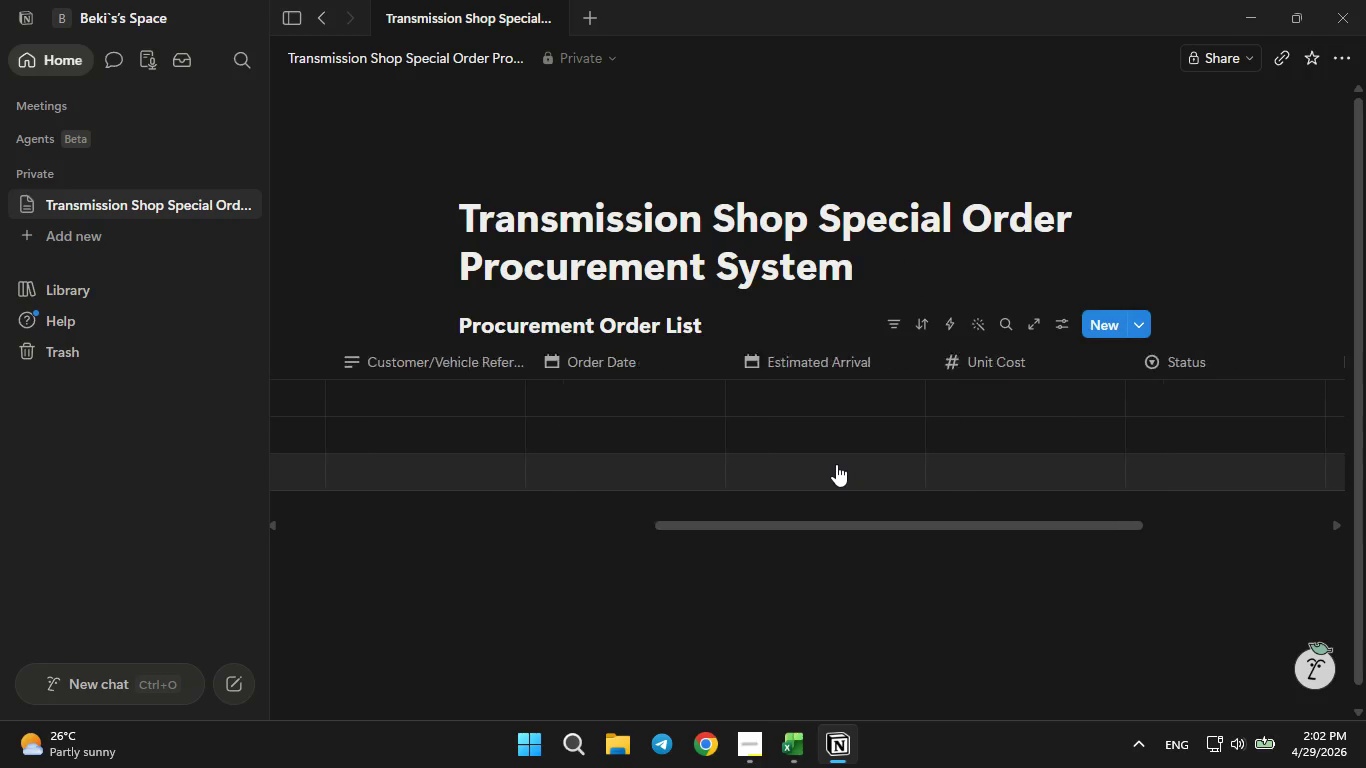 
wait(5.06)
 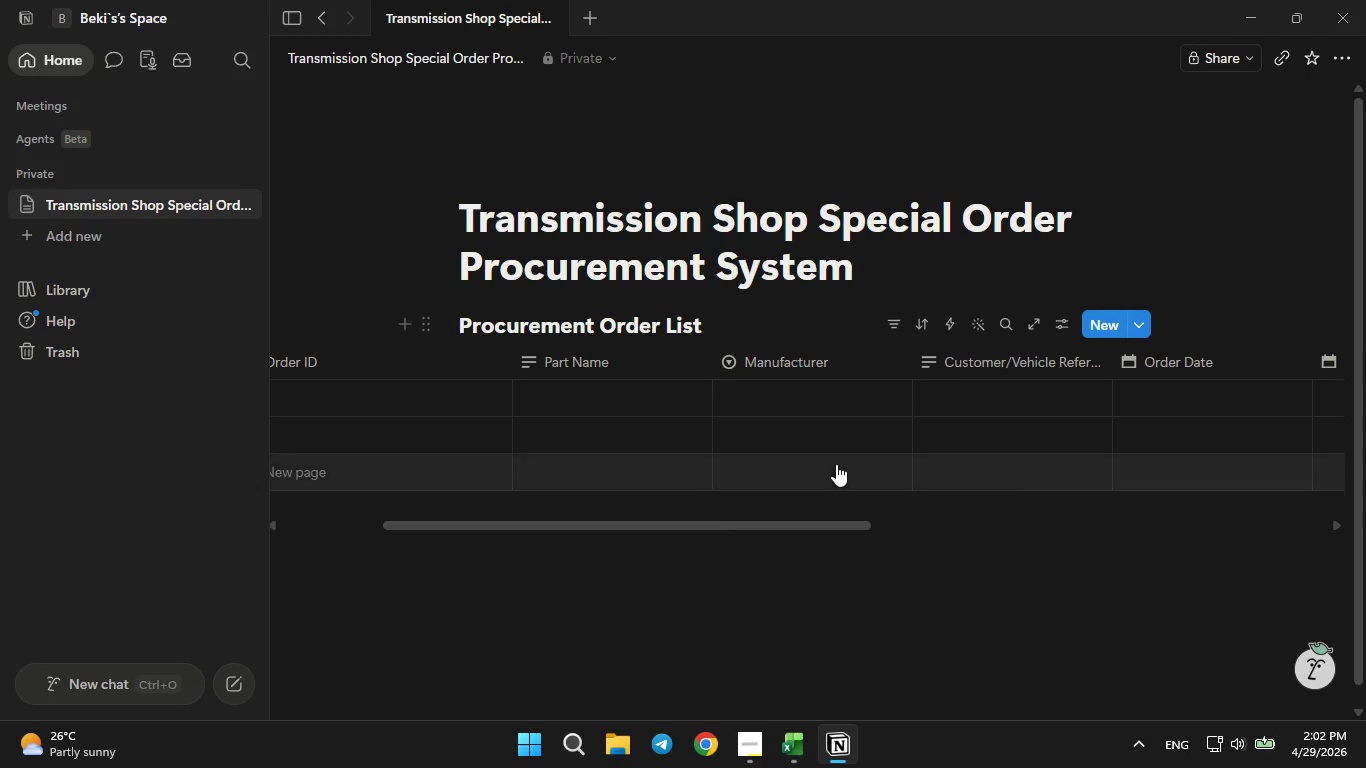 
left_click([1111, 367])
 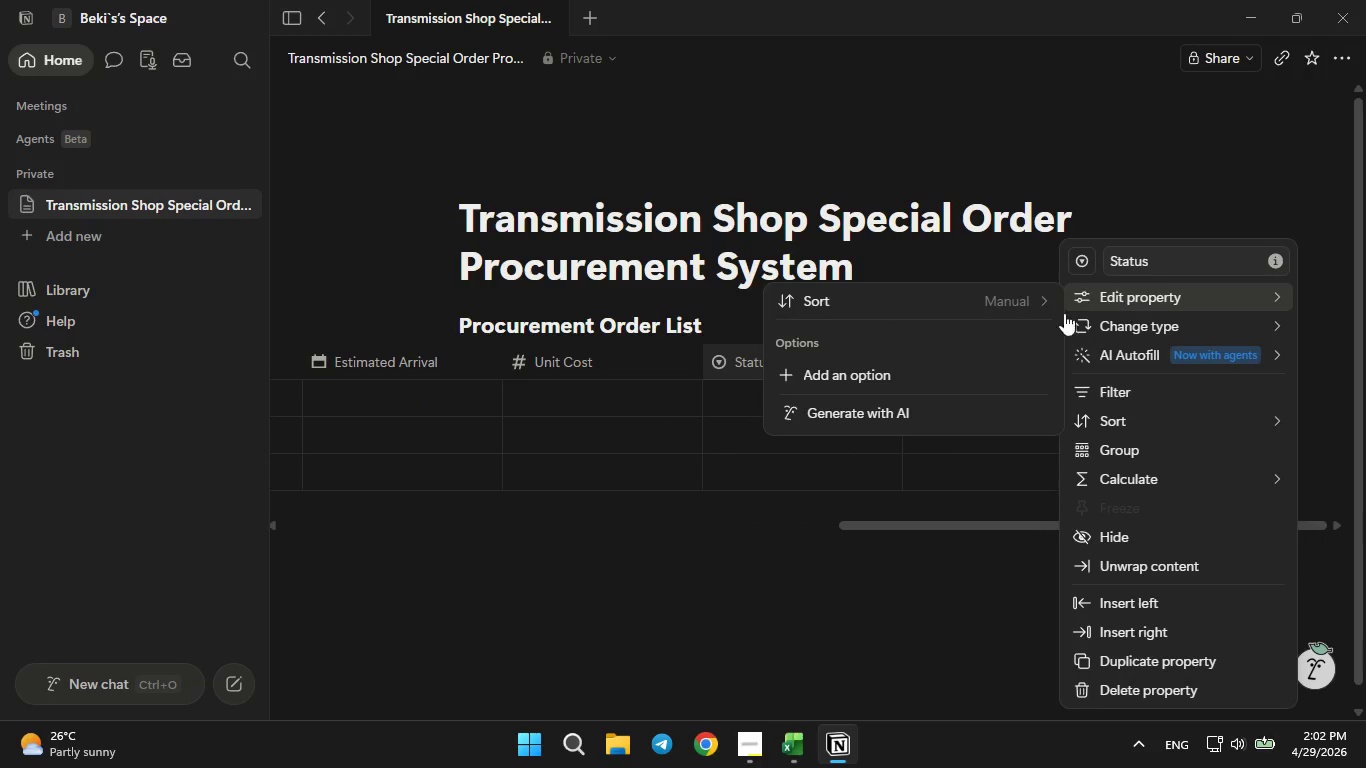 
left_click([865, 379])
 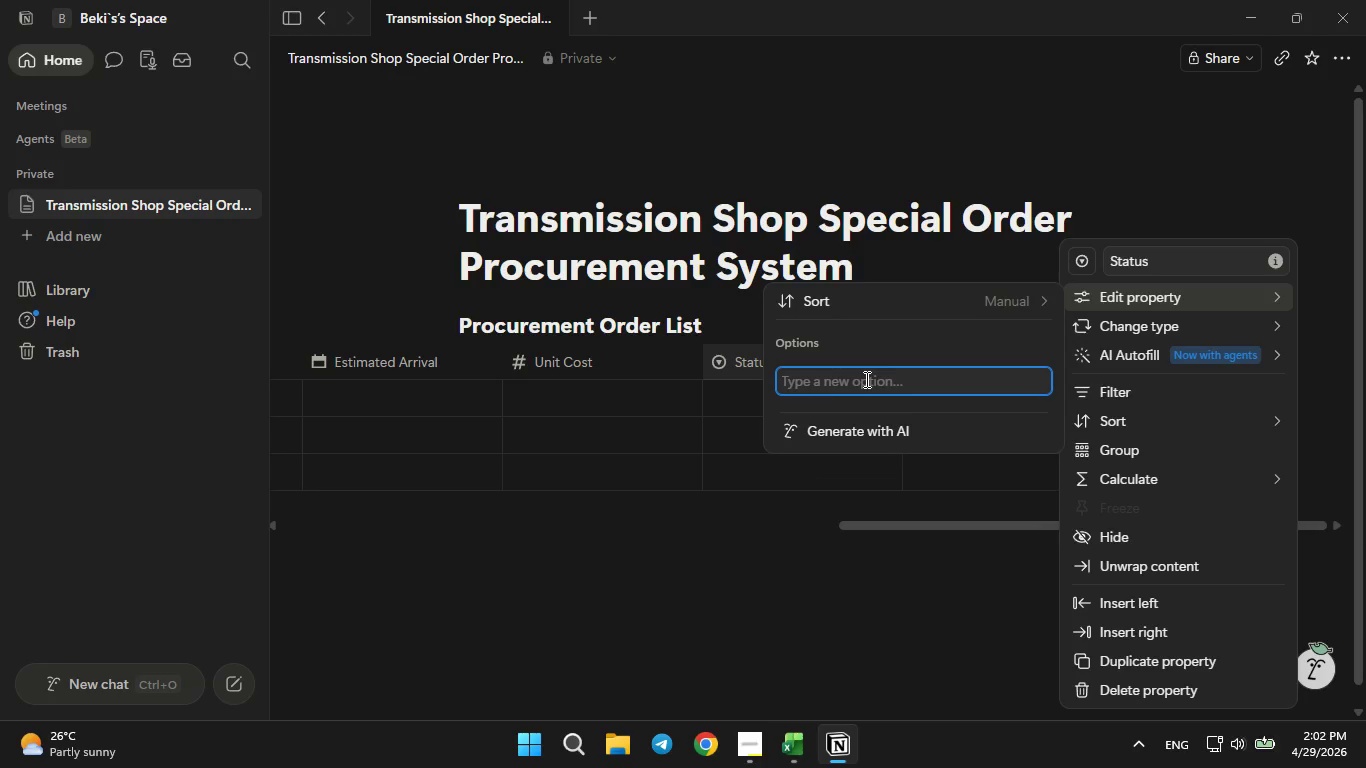 
type(Qoute)
key(Backspace)
key(Backspace)
key(Backspace)
key(Backspace)
type(uote Requested)
 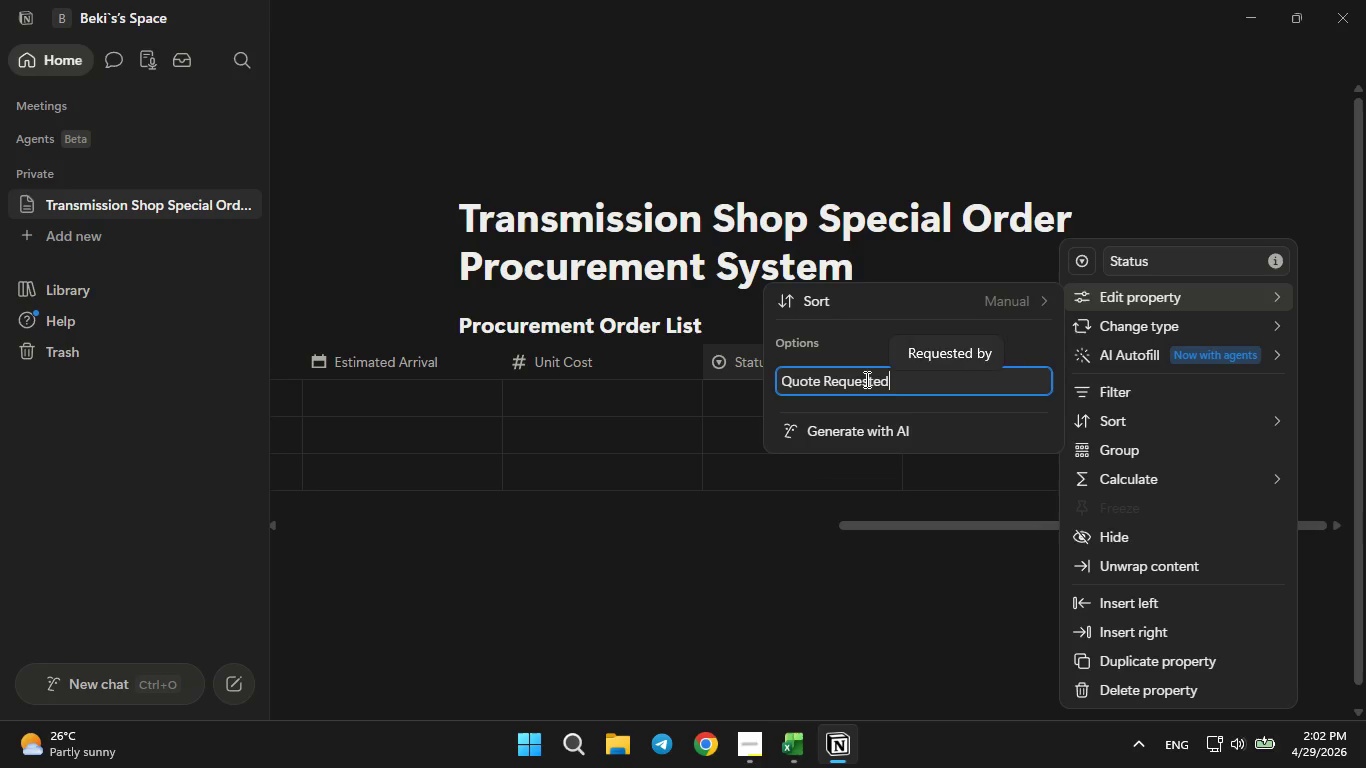 
key(Enter)
 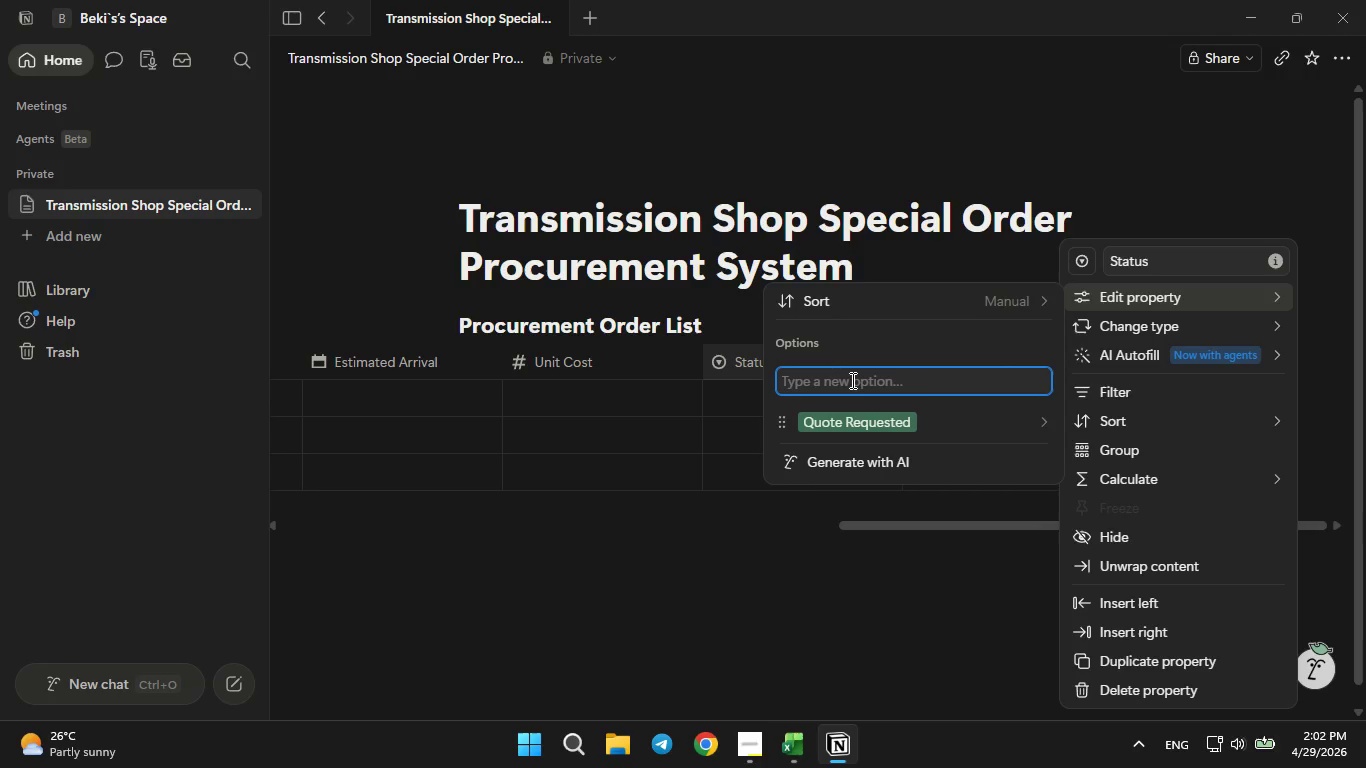 
left_click([851, 380])
 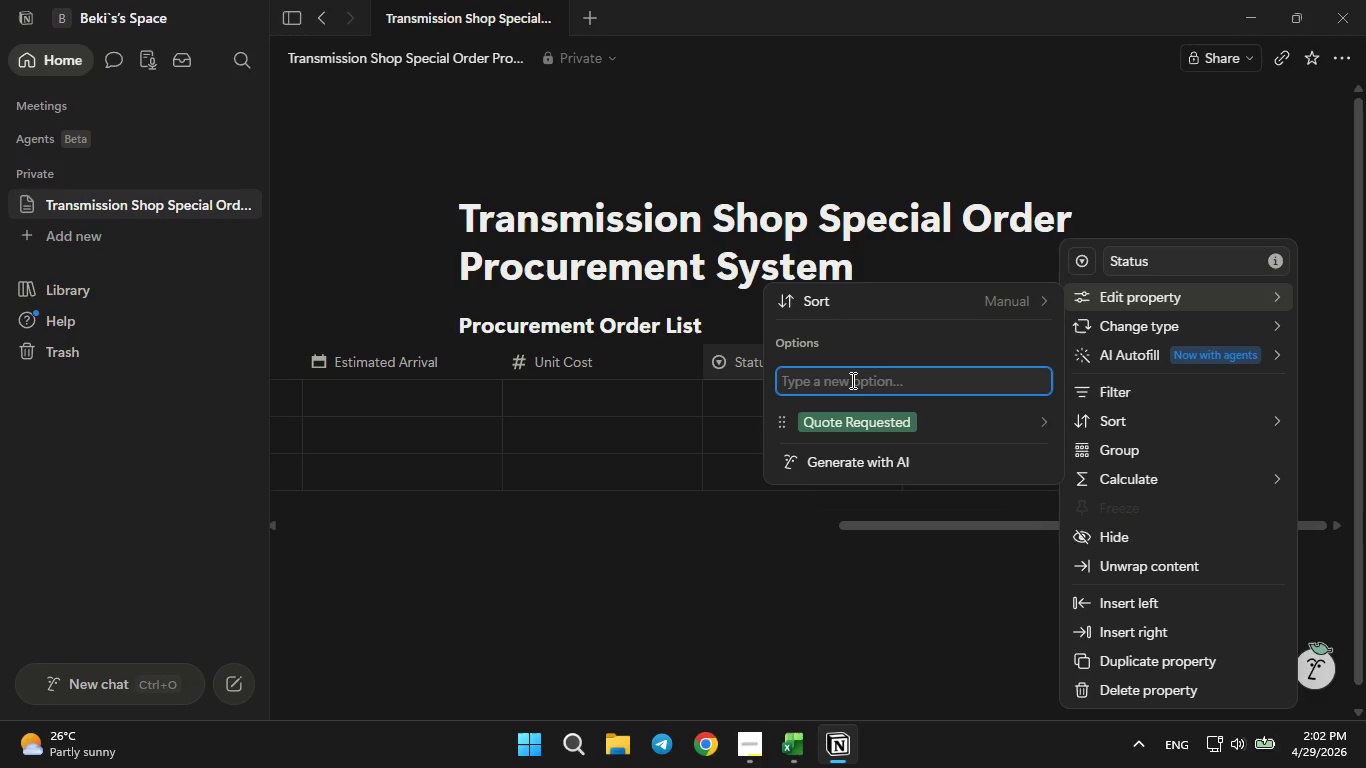 
type(Ordered)
 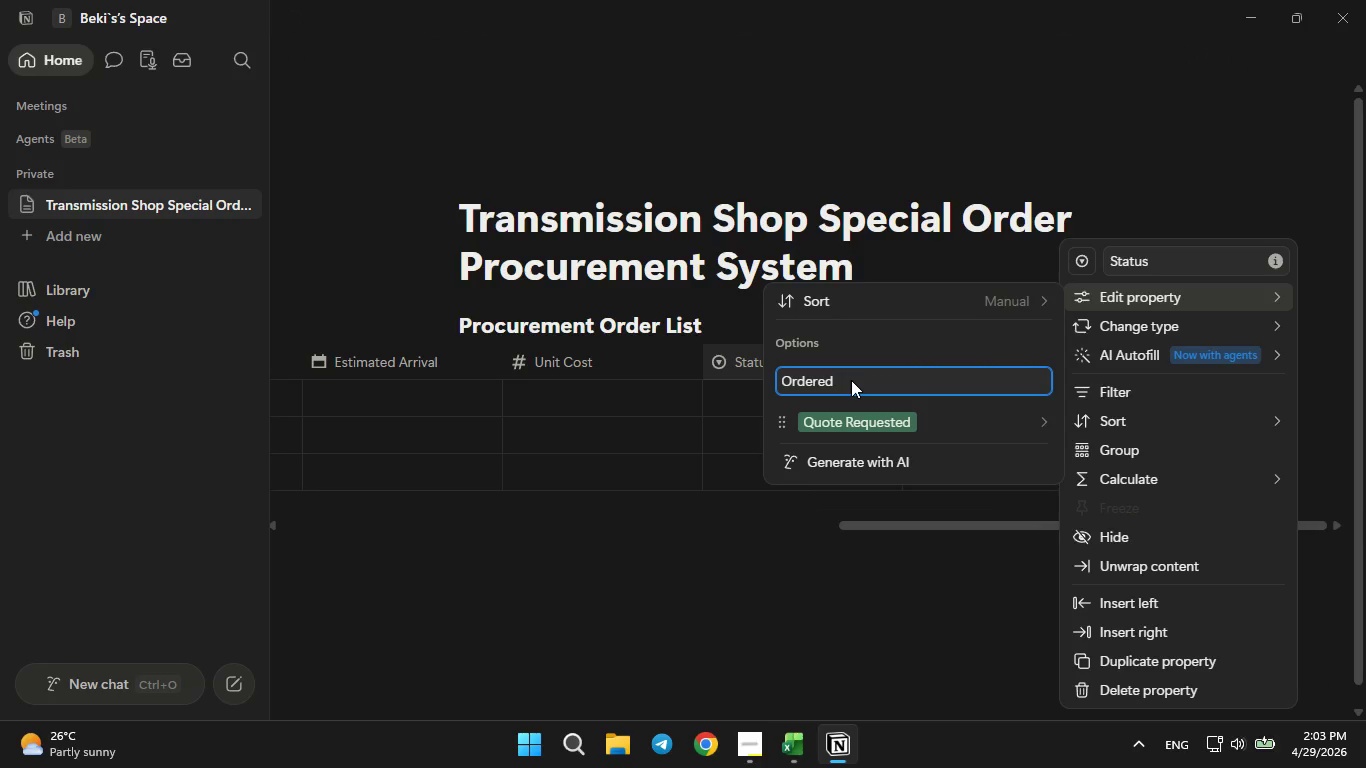 
key(Enter)
 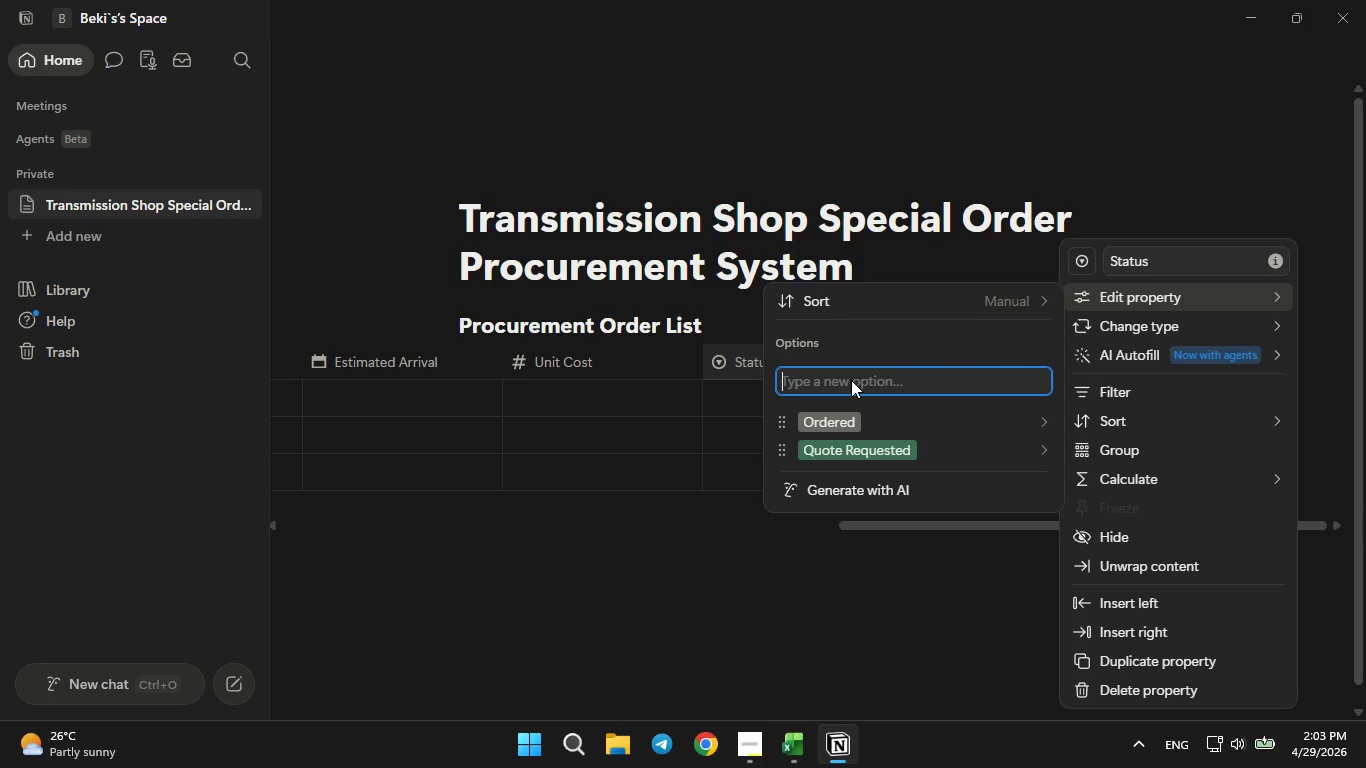 
type(In Transit)
 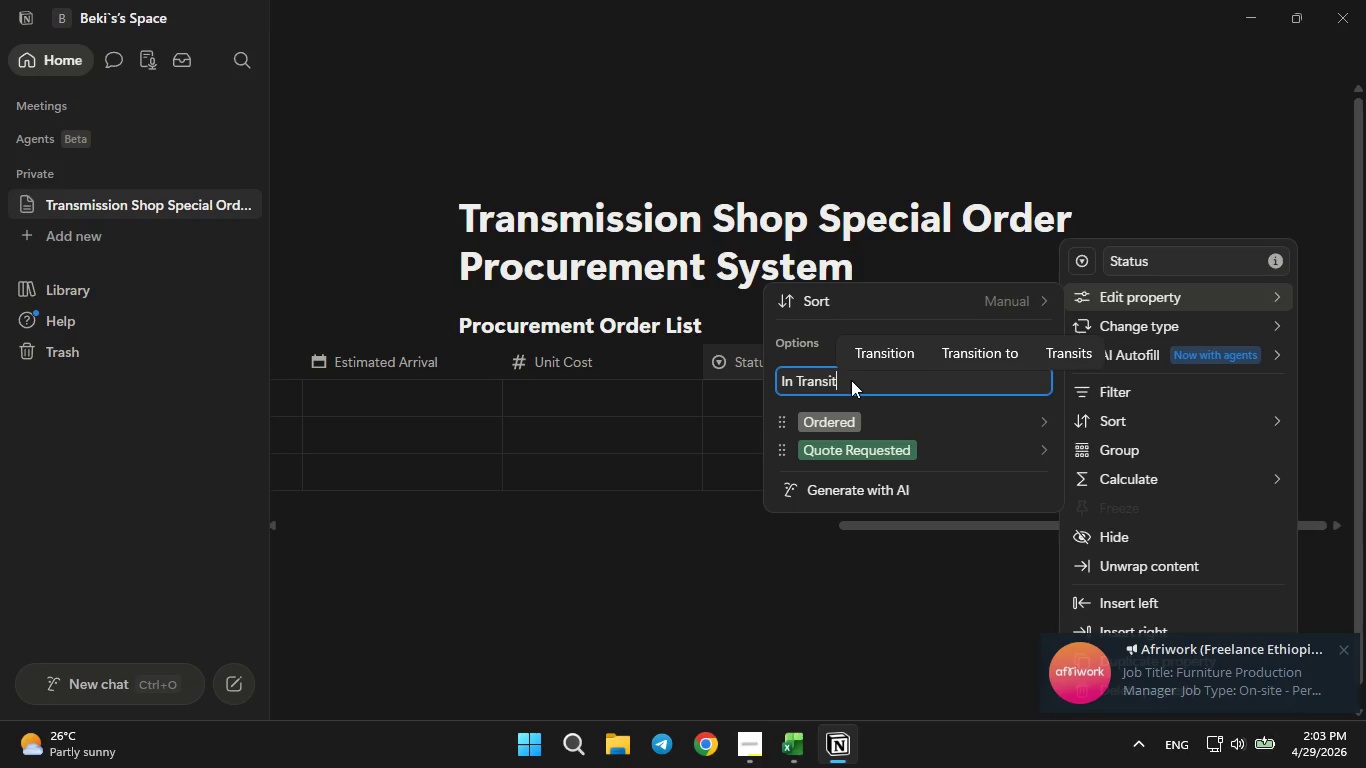 
key(Enter)
 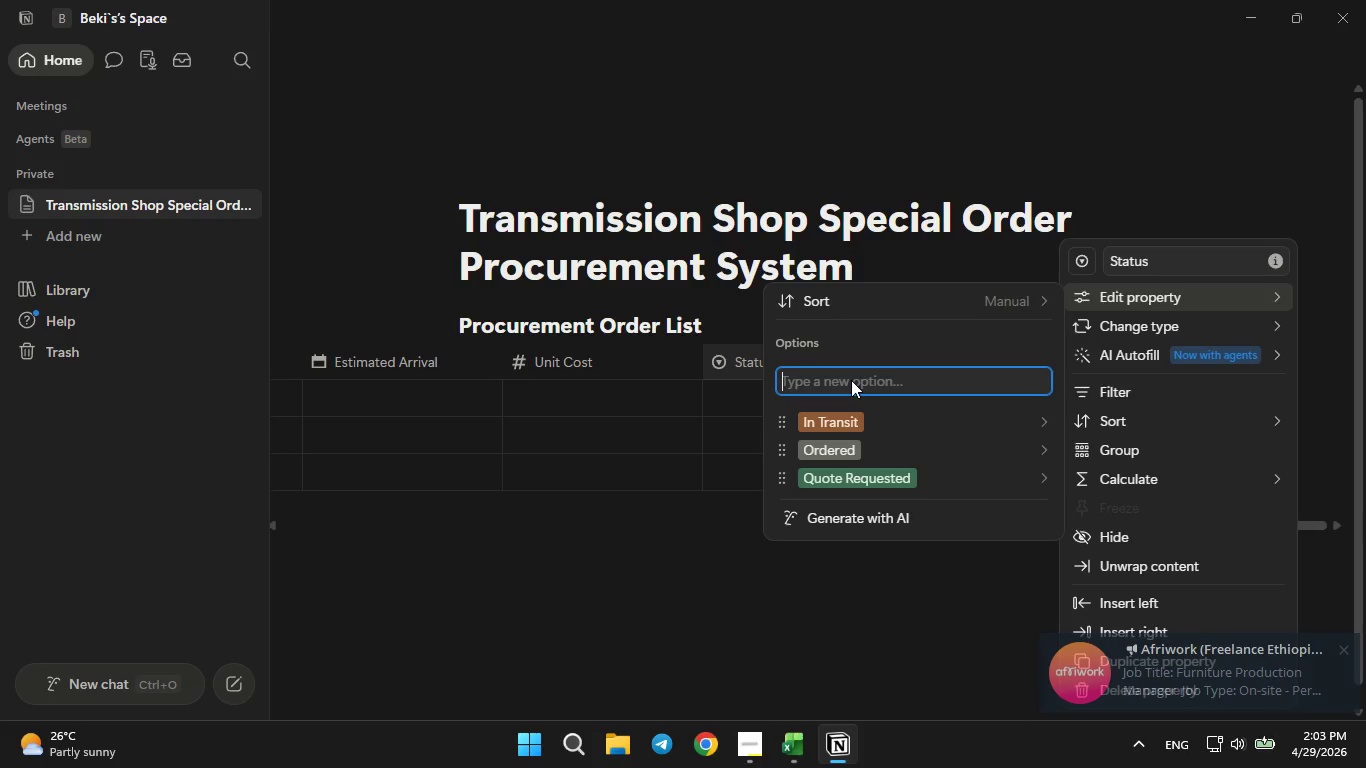 
type(Received)
 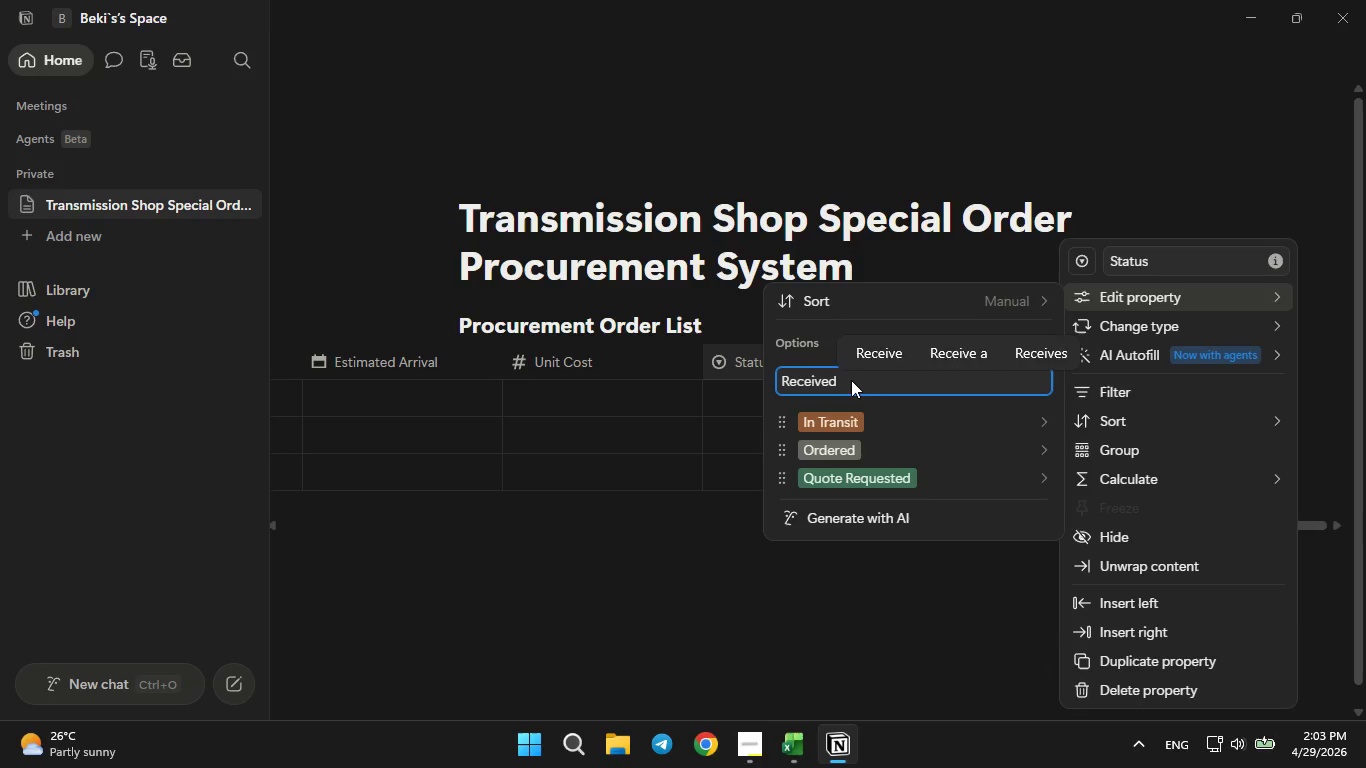 
key(Enter)
 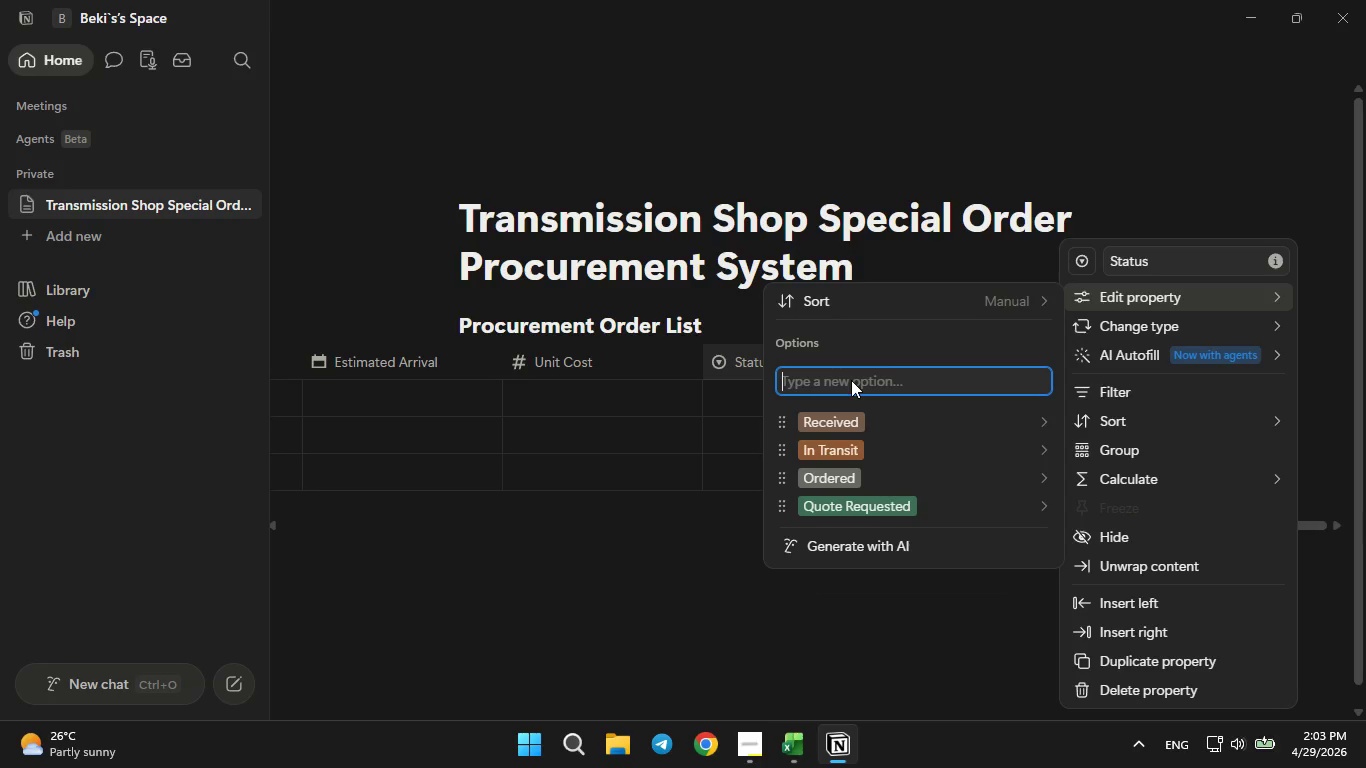 
type(Installed)
 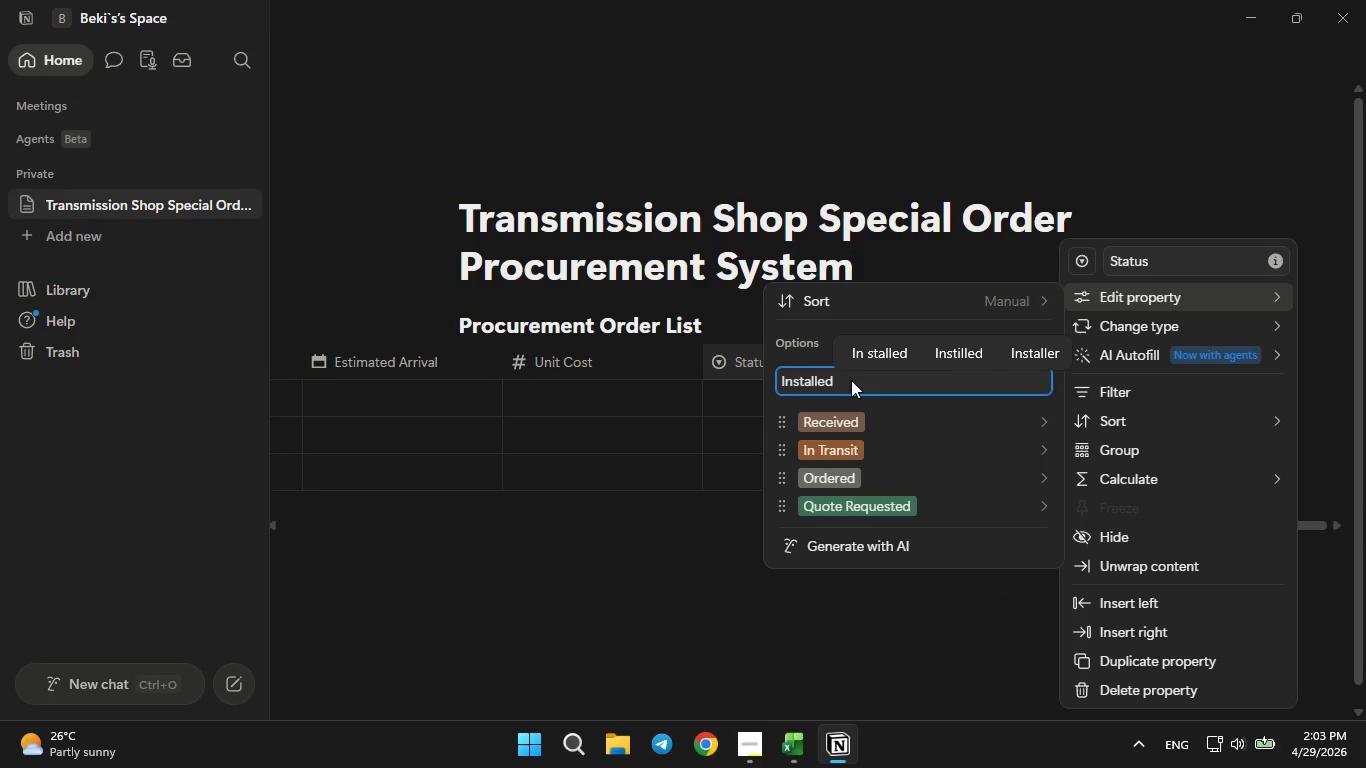 
key(Enter)
 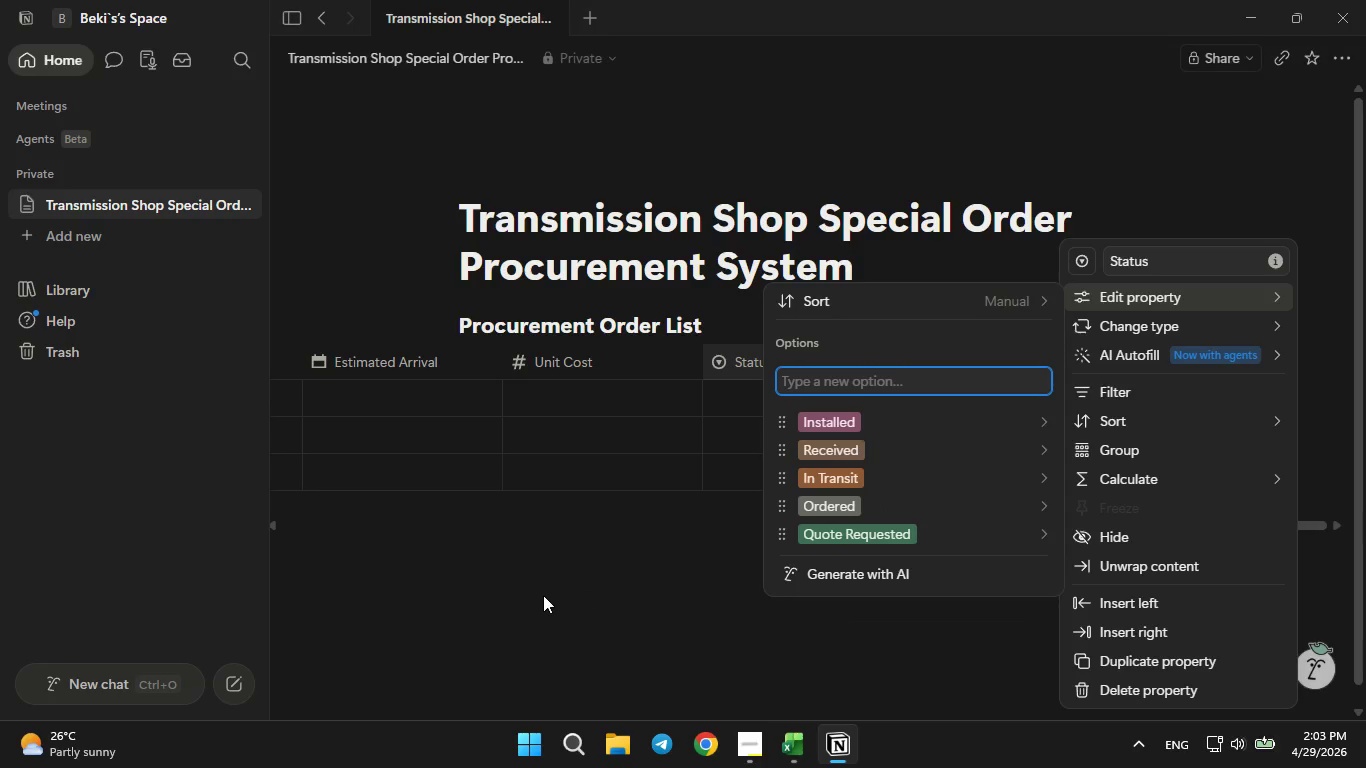 
left_click([543, 595])
 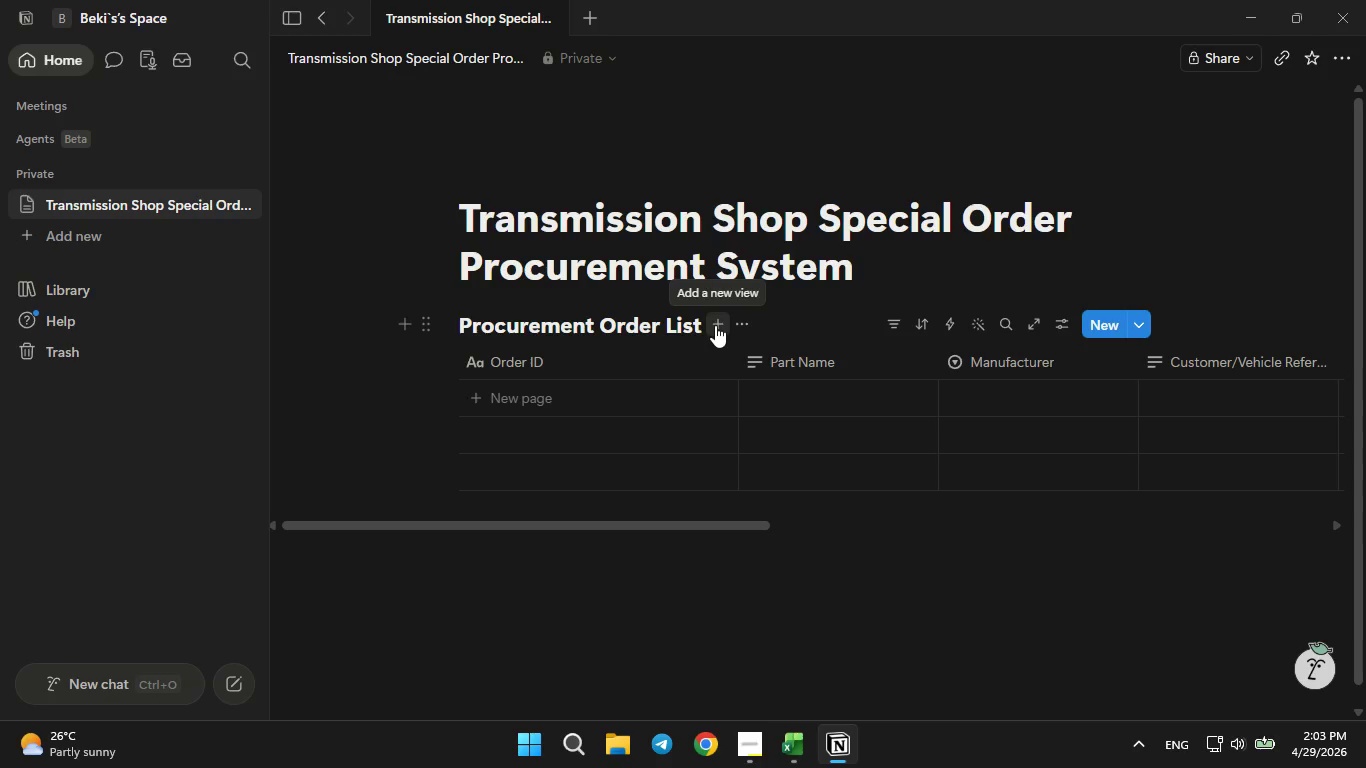 
wait(23.8)
 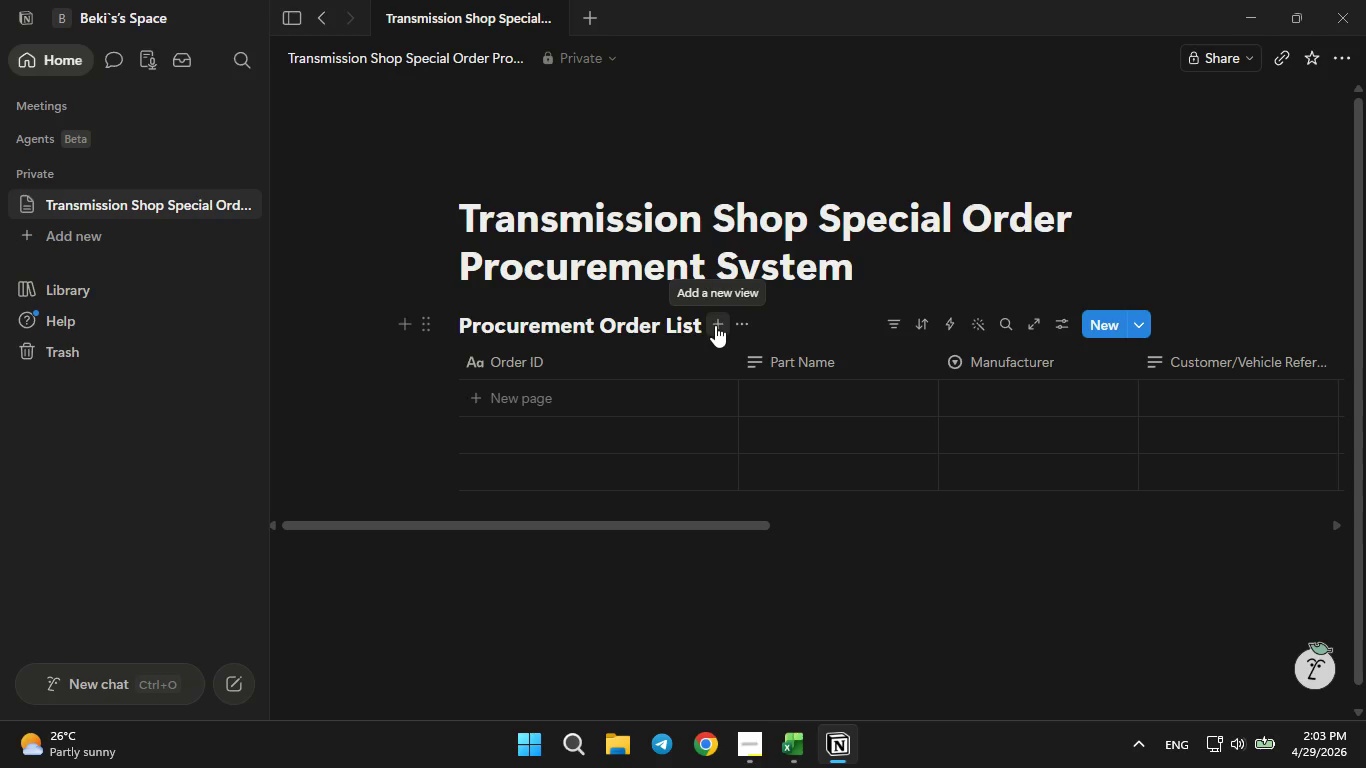 
left_click([1117, 365])
 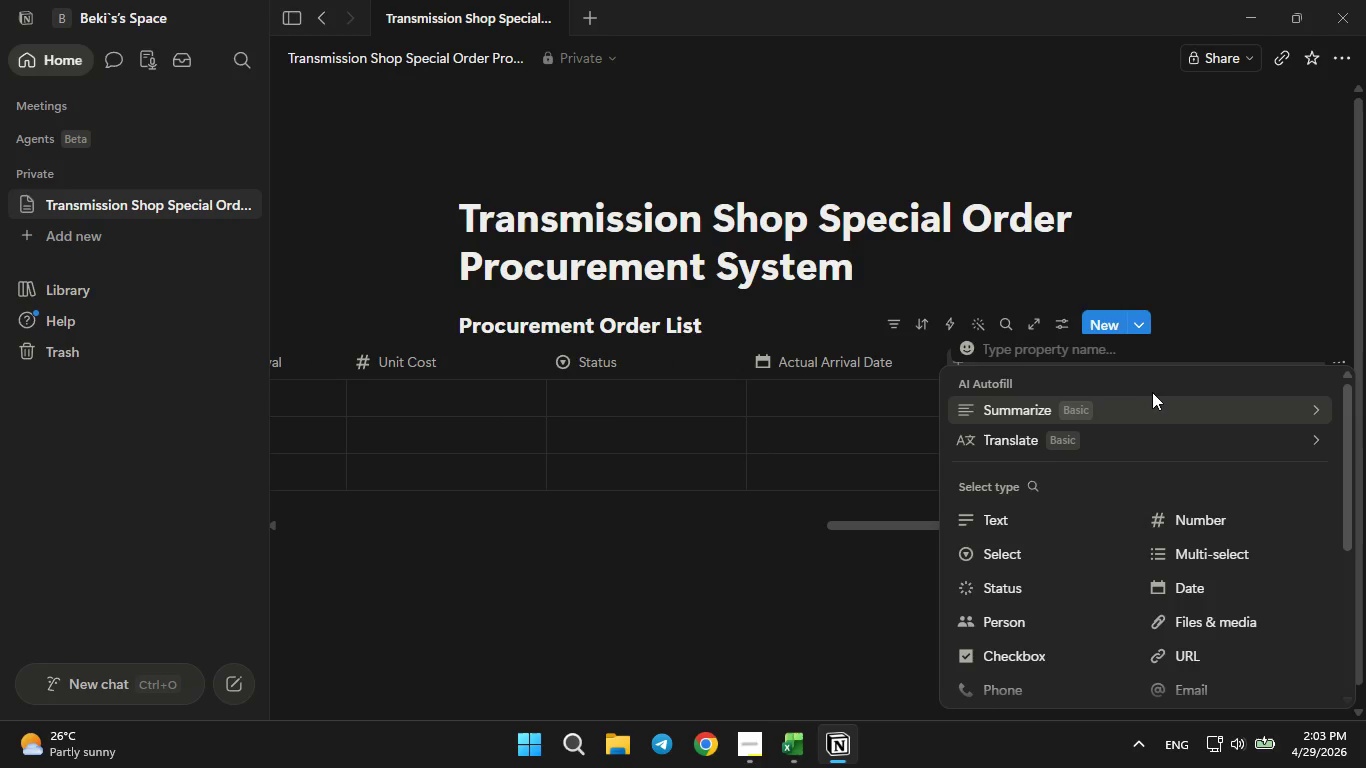 
mouse_move([1153, 569])
 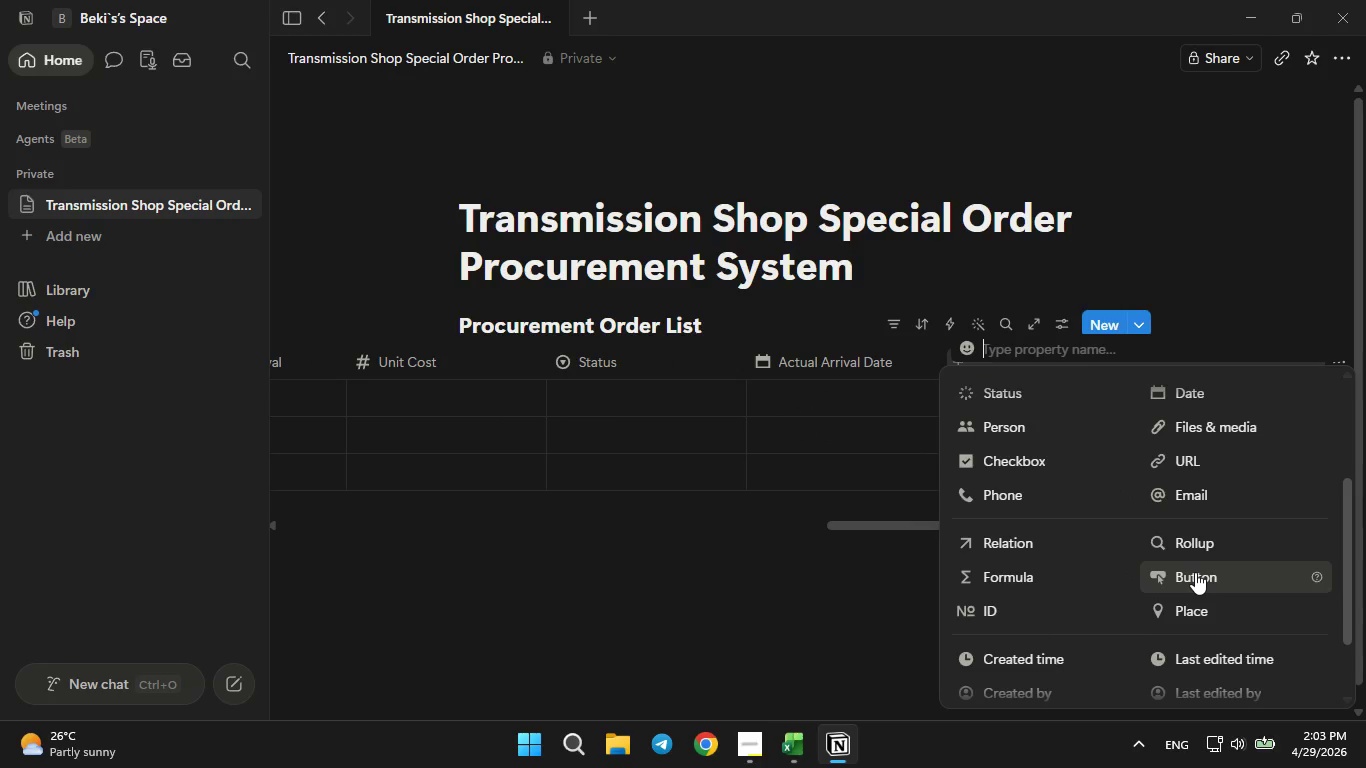 
left_click([1195, 572])
 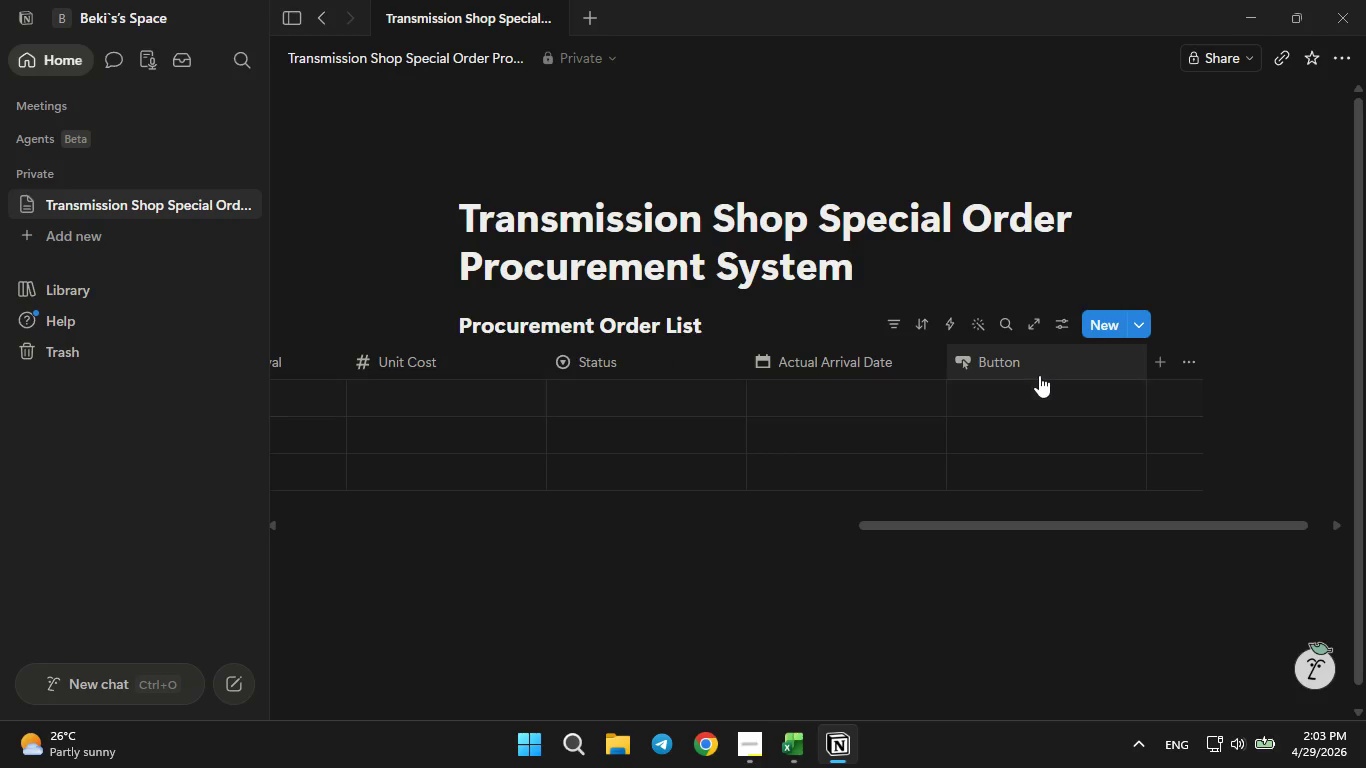 
left_click([1039, 368])
 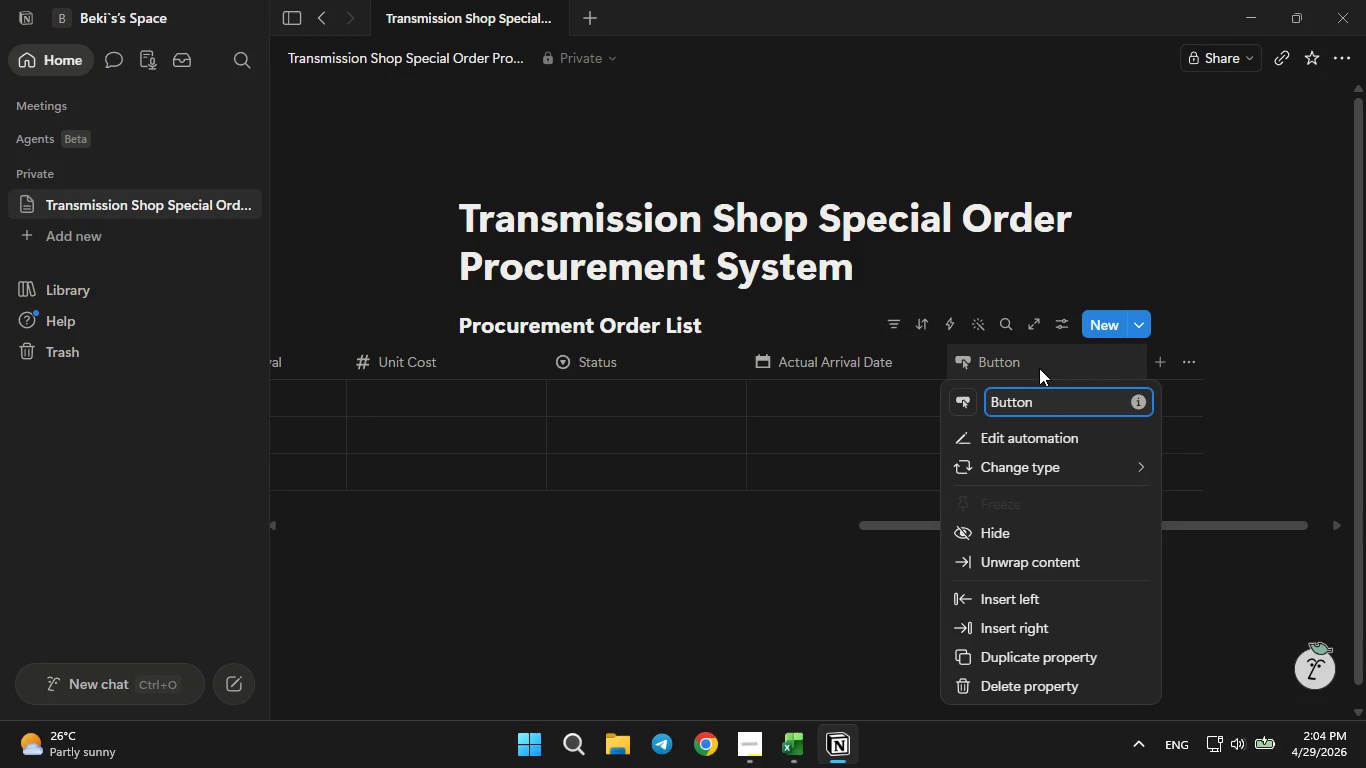 
key(Backspace)
key(Backspace)
key(Backspace)
key(Backspace)
key(Backspace)
key(Backspace)
type(Log Arrival)
 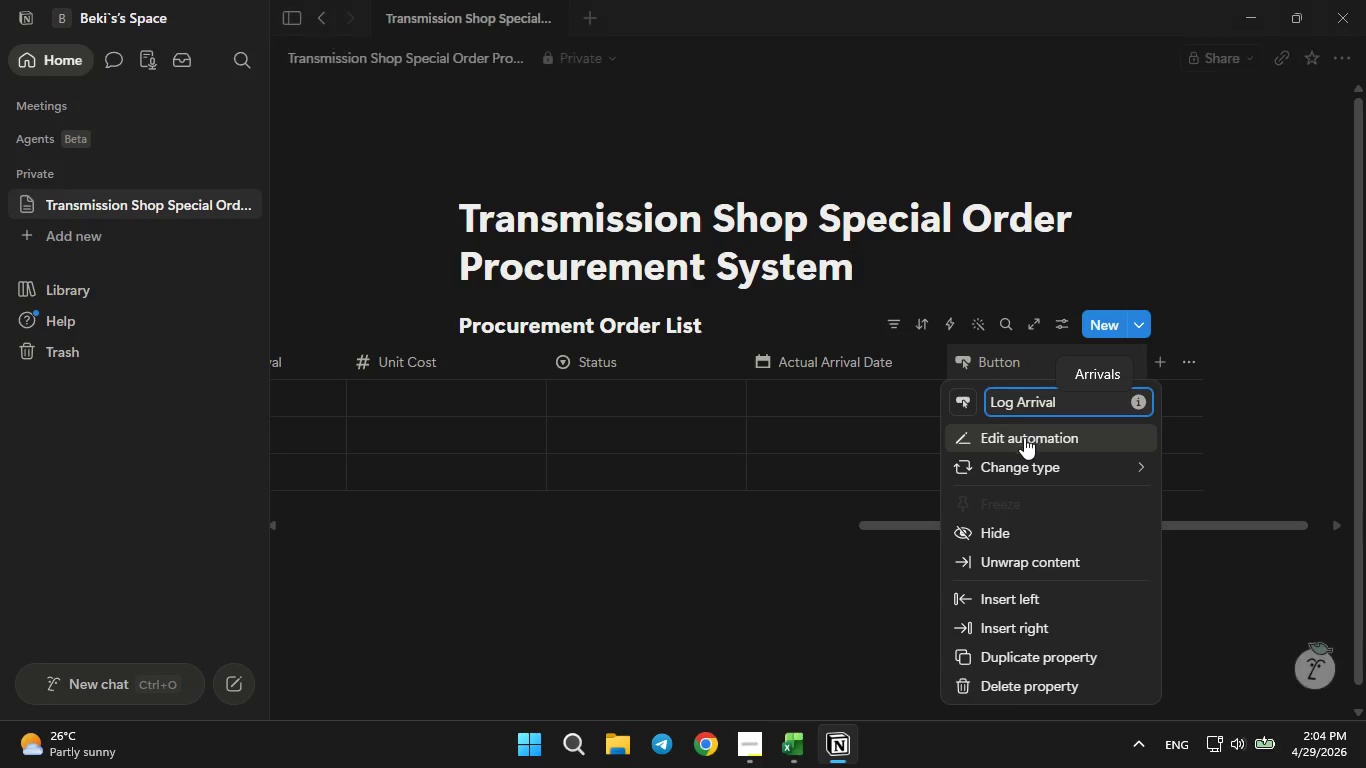 
left_click([1024, 440])
 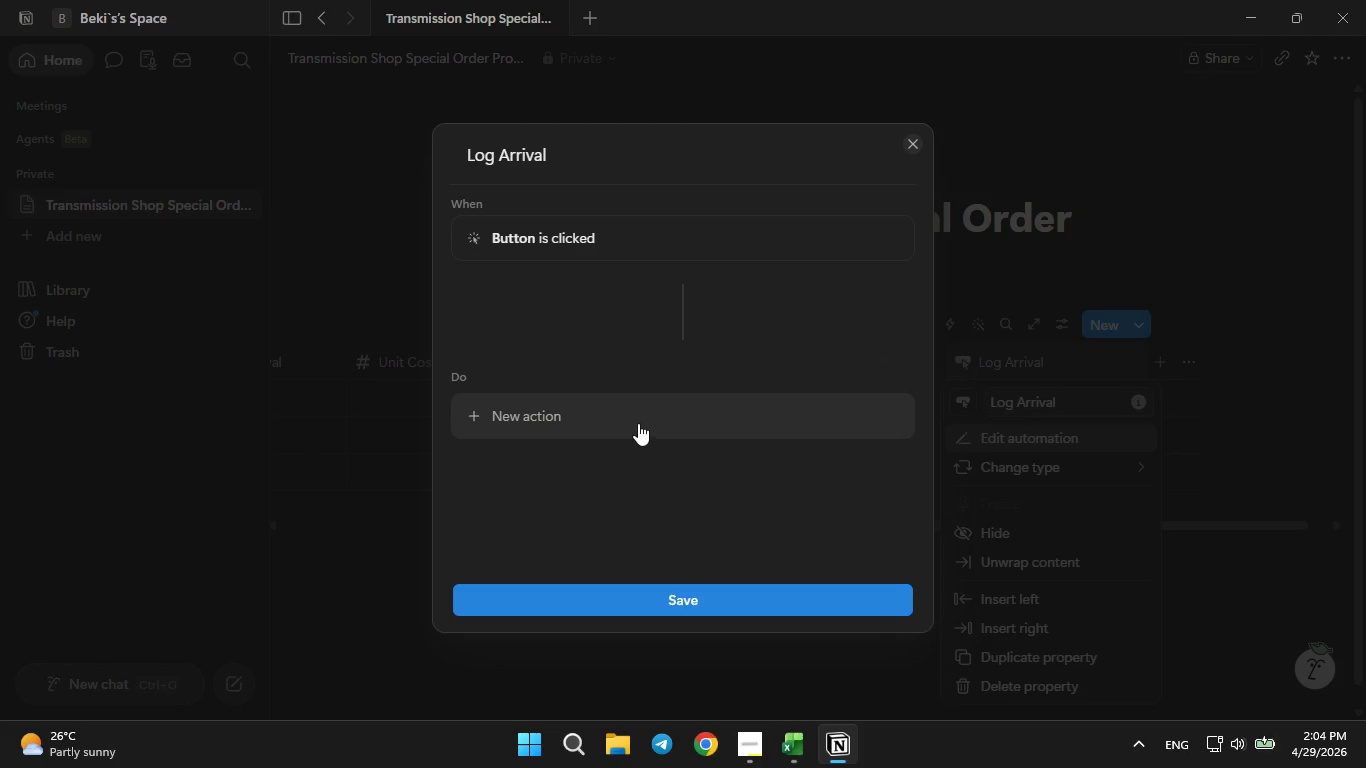 
left_click([636, 423])
 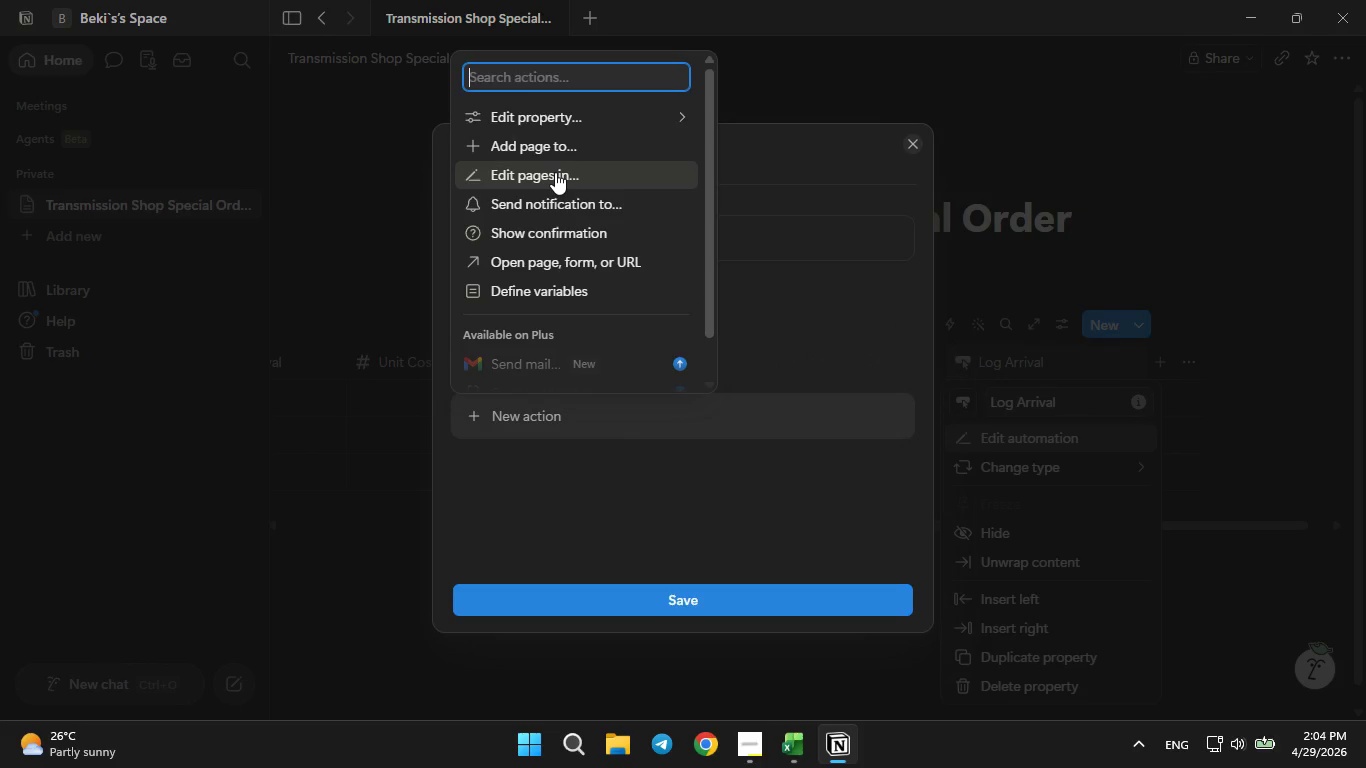 
left_click([555, 172])
 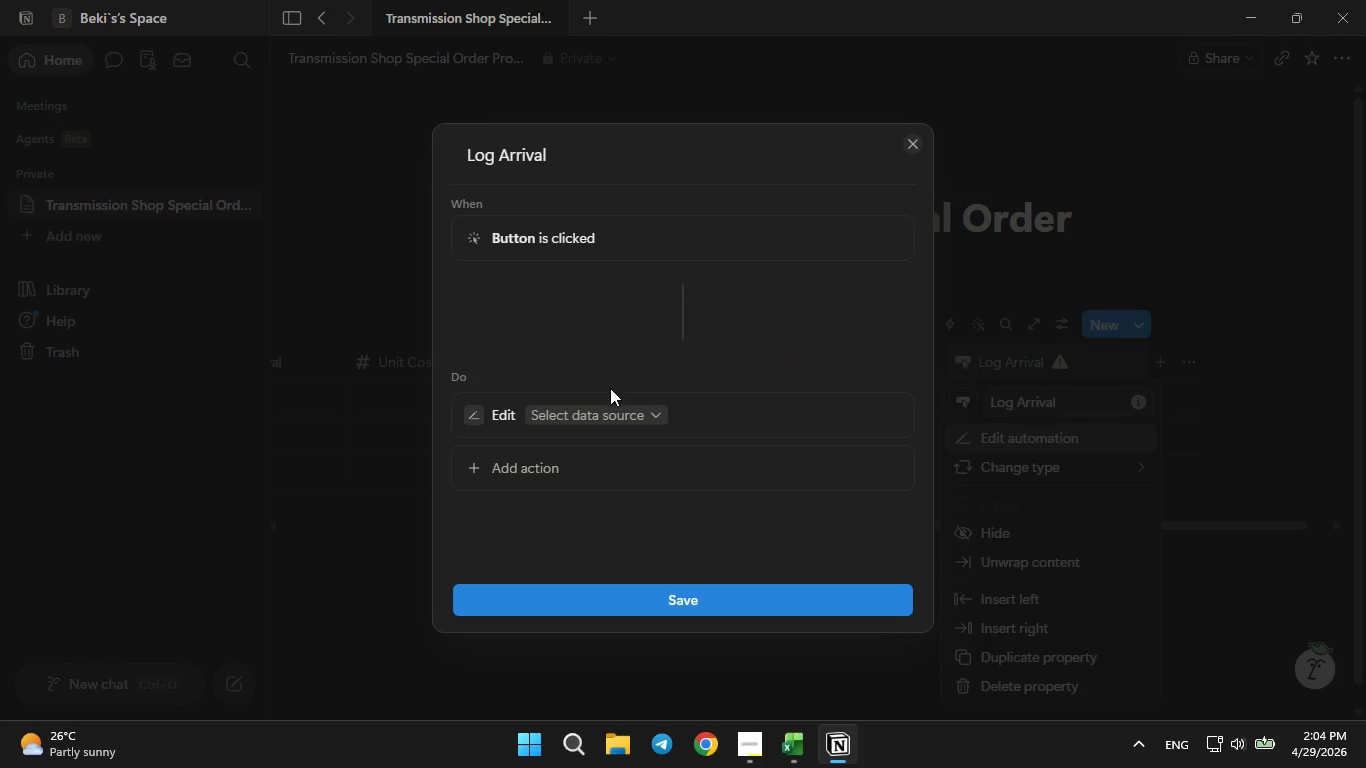 
left_click([600, 409])
 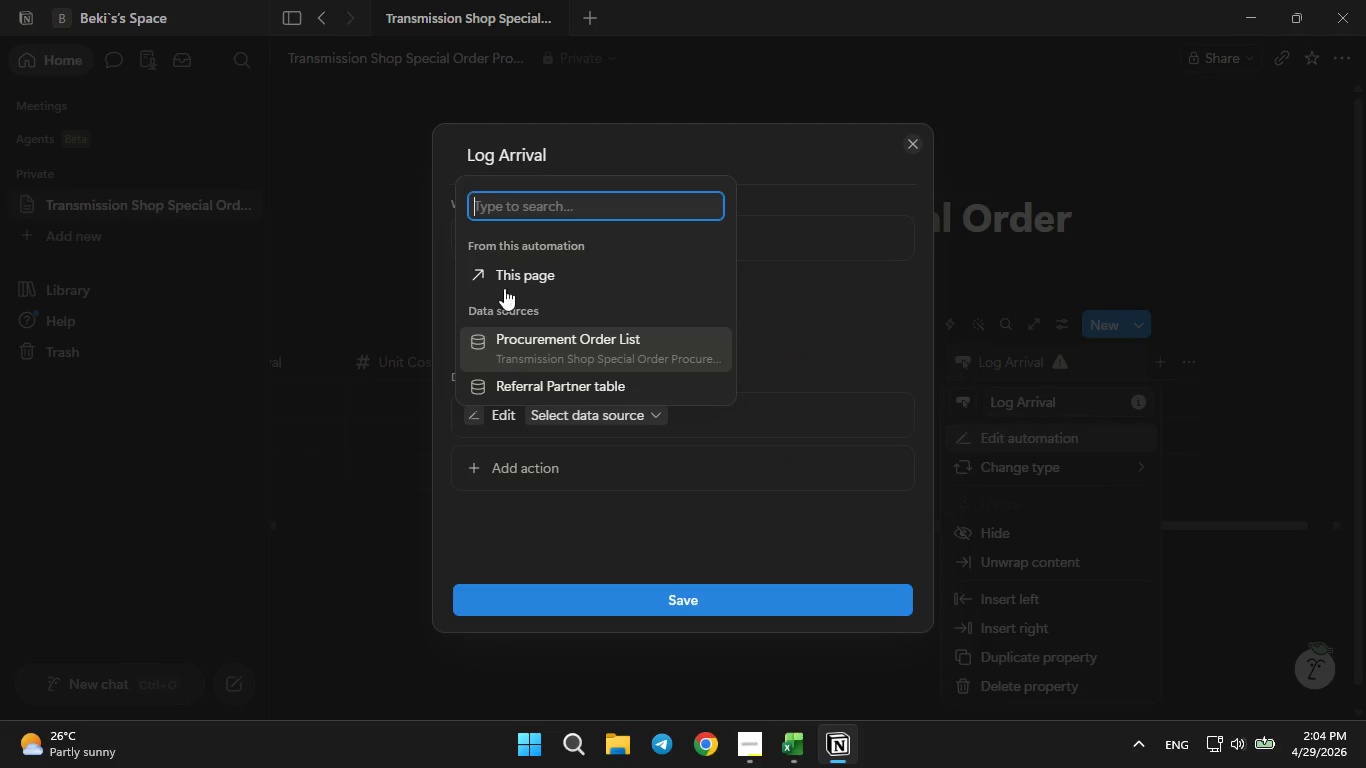 
left_click([513, 283])
 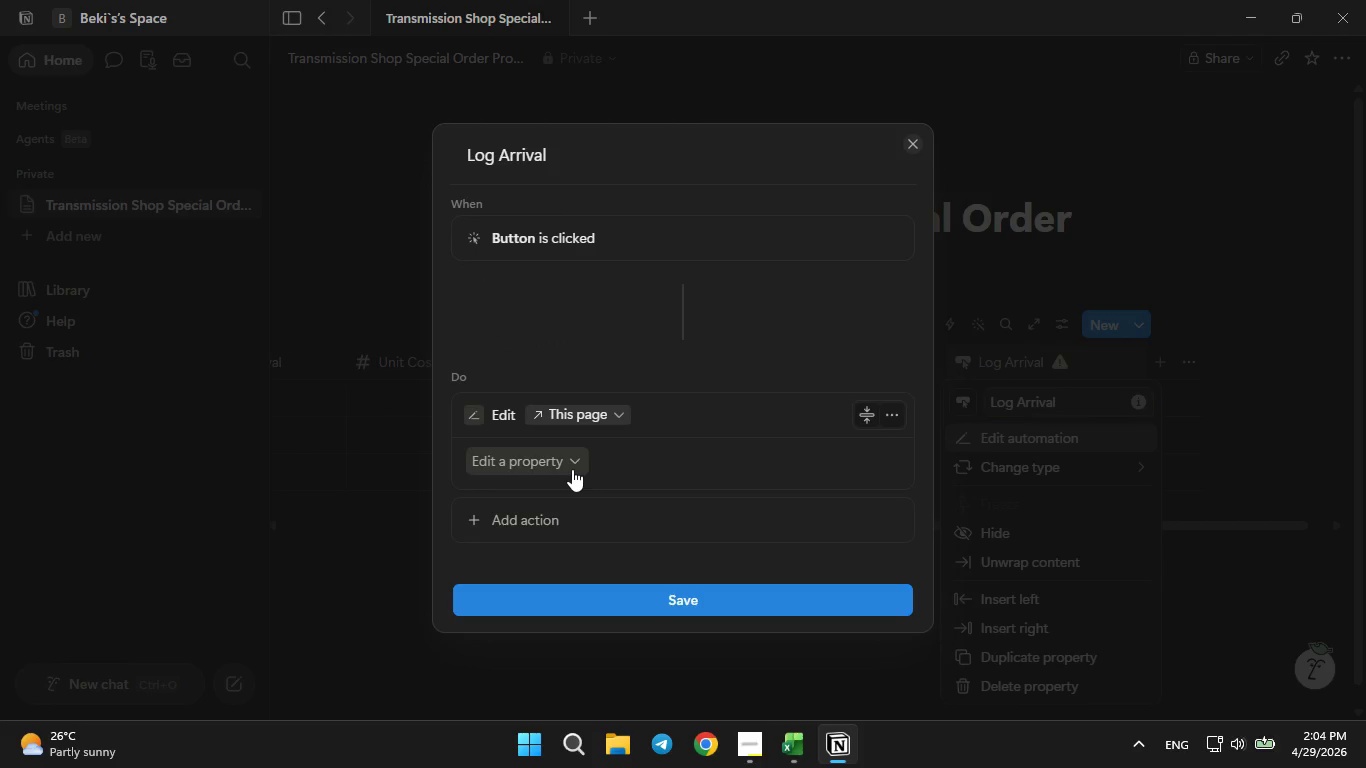 
left_click([572, 469])
 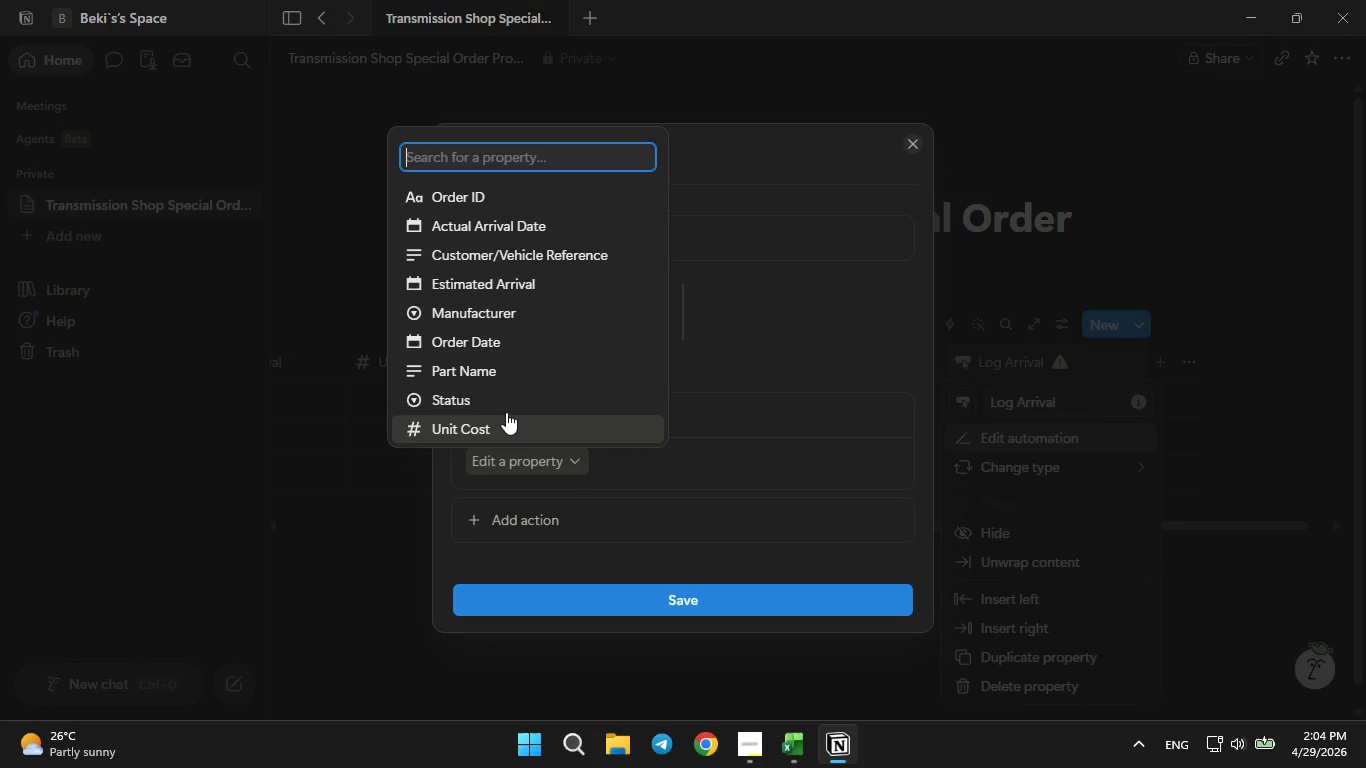 
left_click([498, 407])
 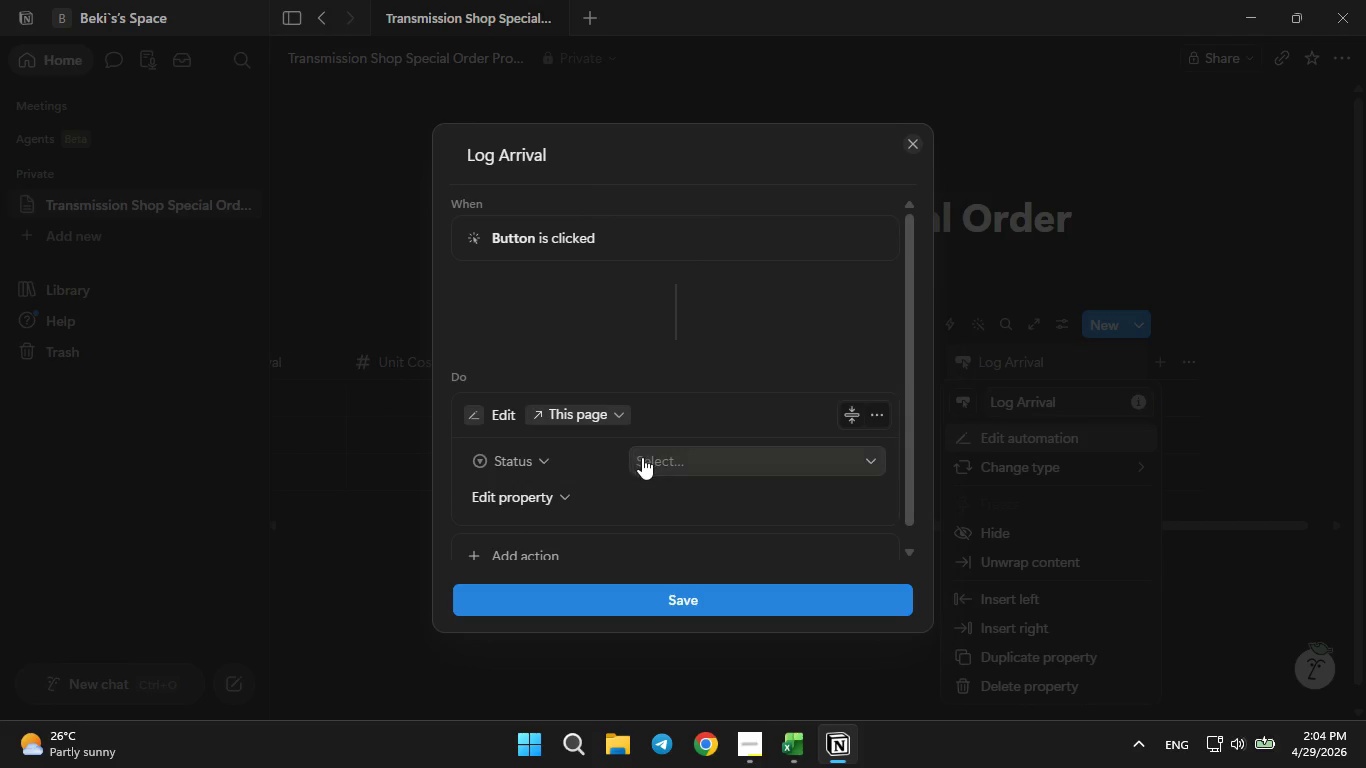 
left_click([646, 457])
 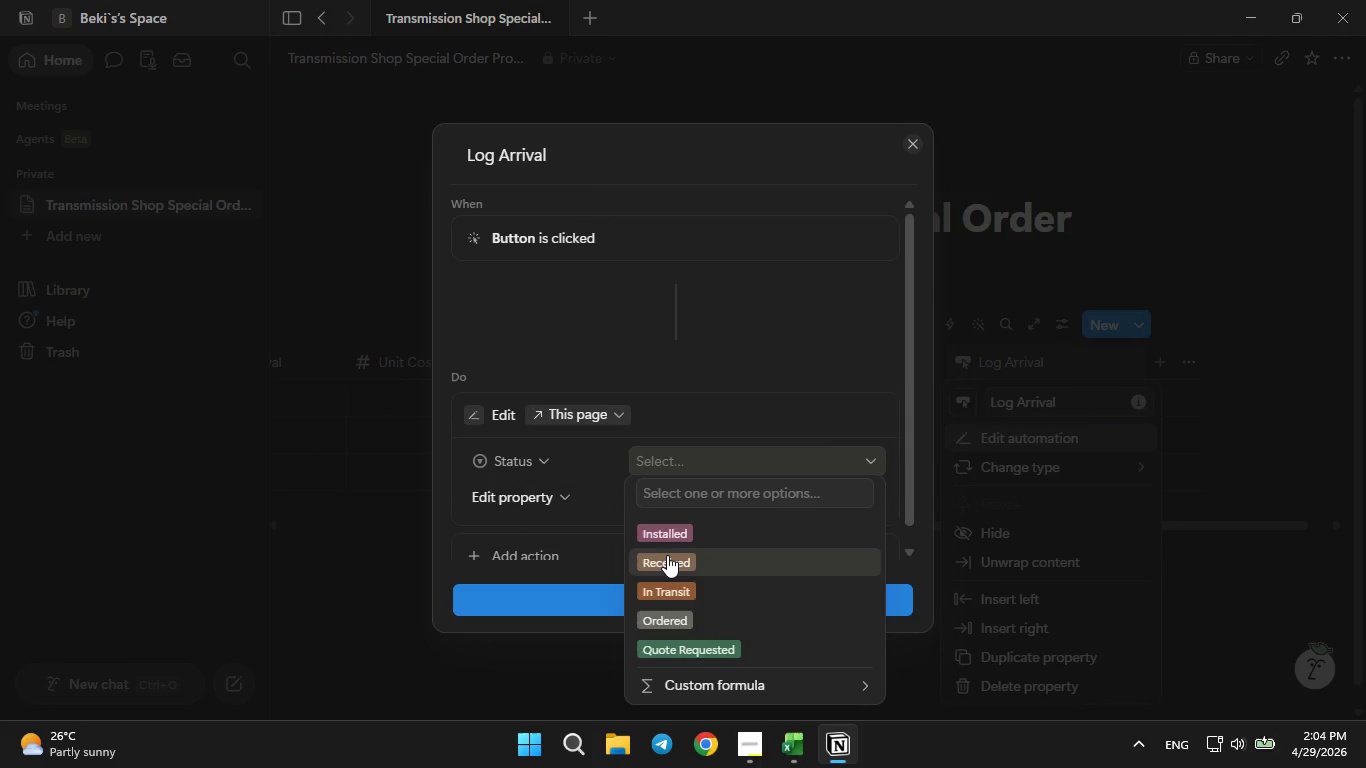 
left_click([667, 555])
 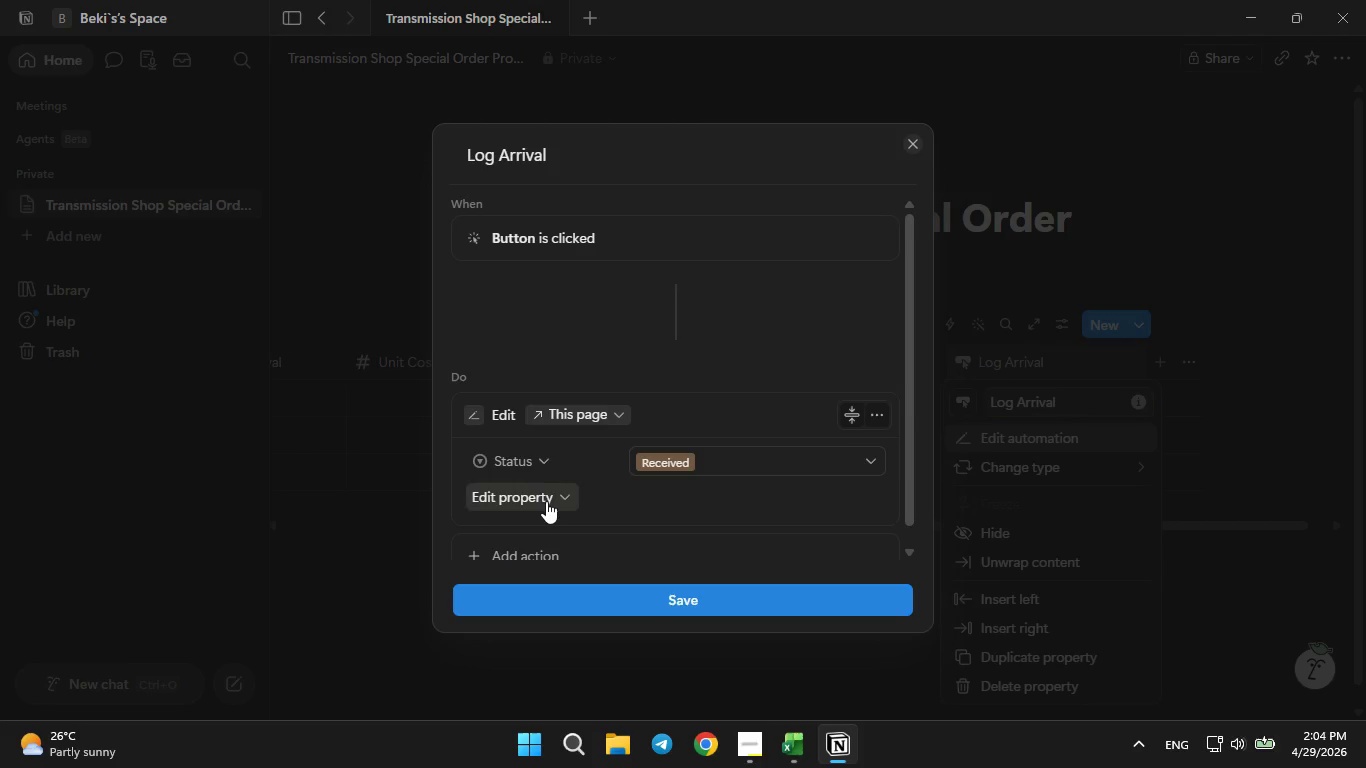 
left_click([544, 500])
 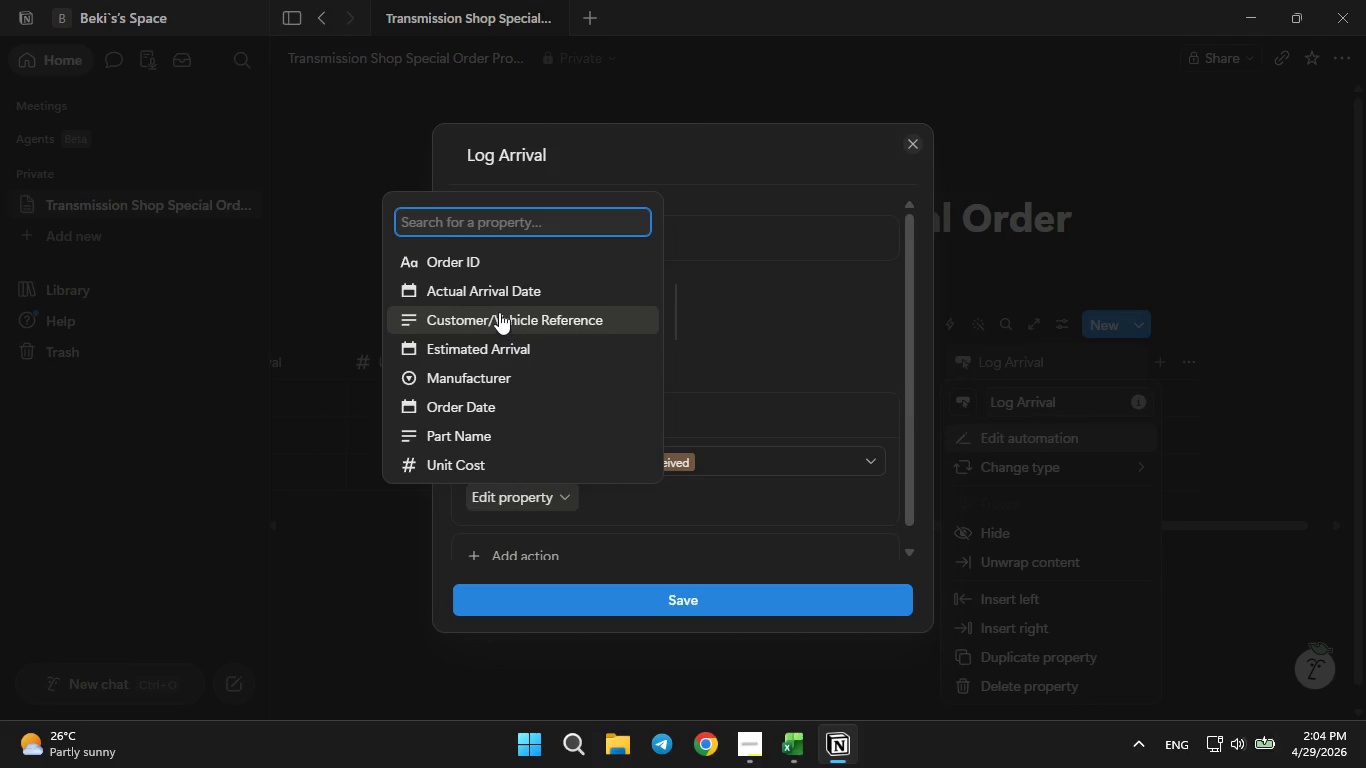 
left_click([498, 297])
 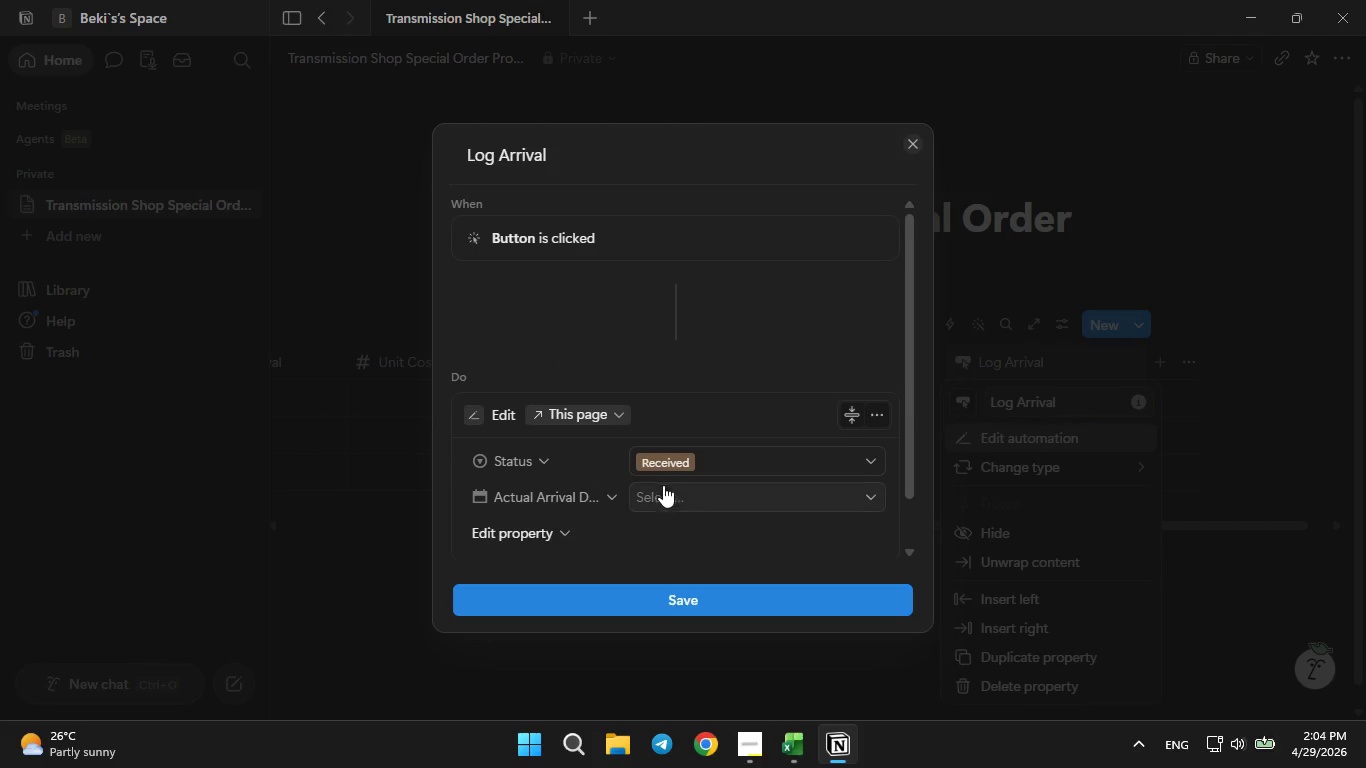 
left_click([663, 485])
 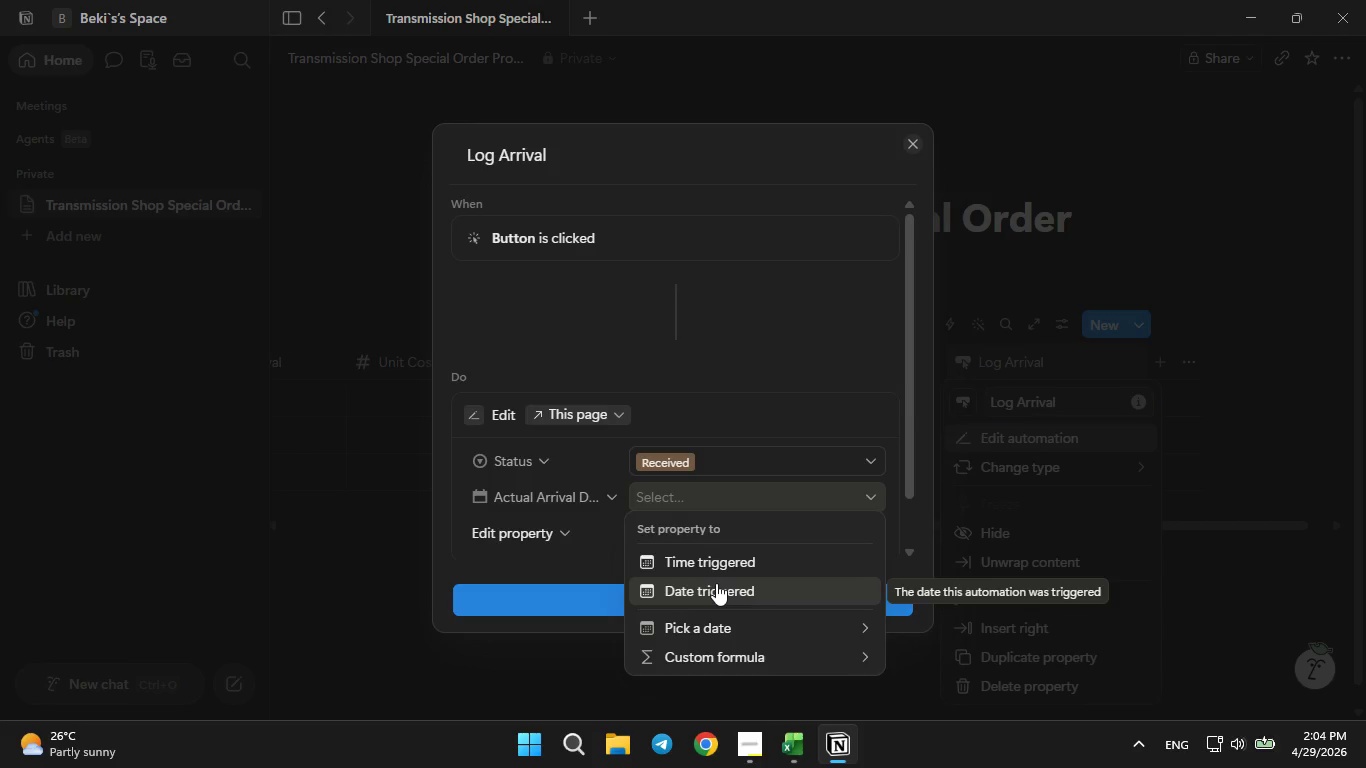 
left_click([716, 583])
 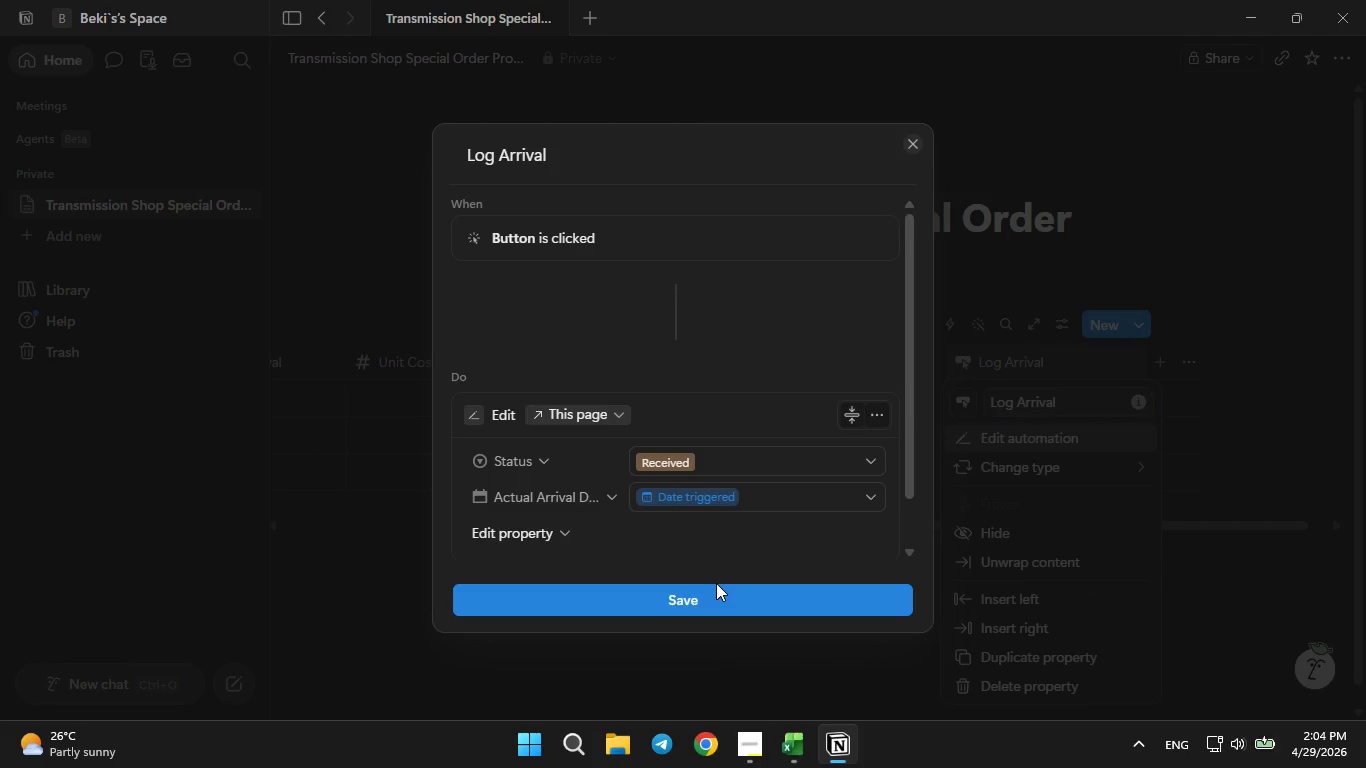 
wait(8.03)
 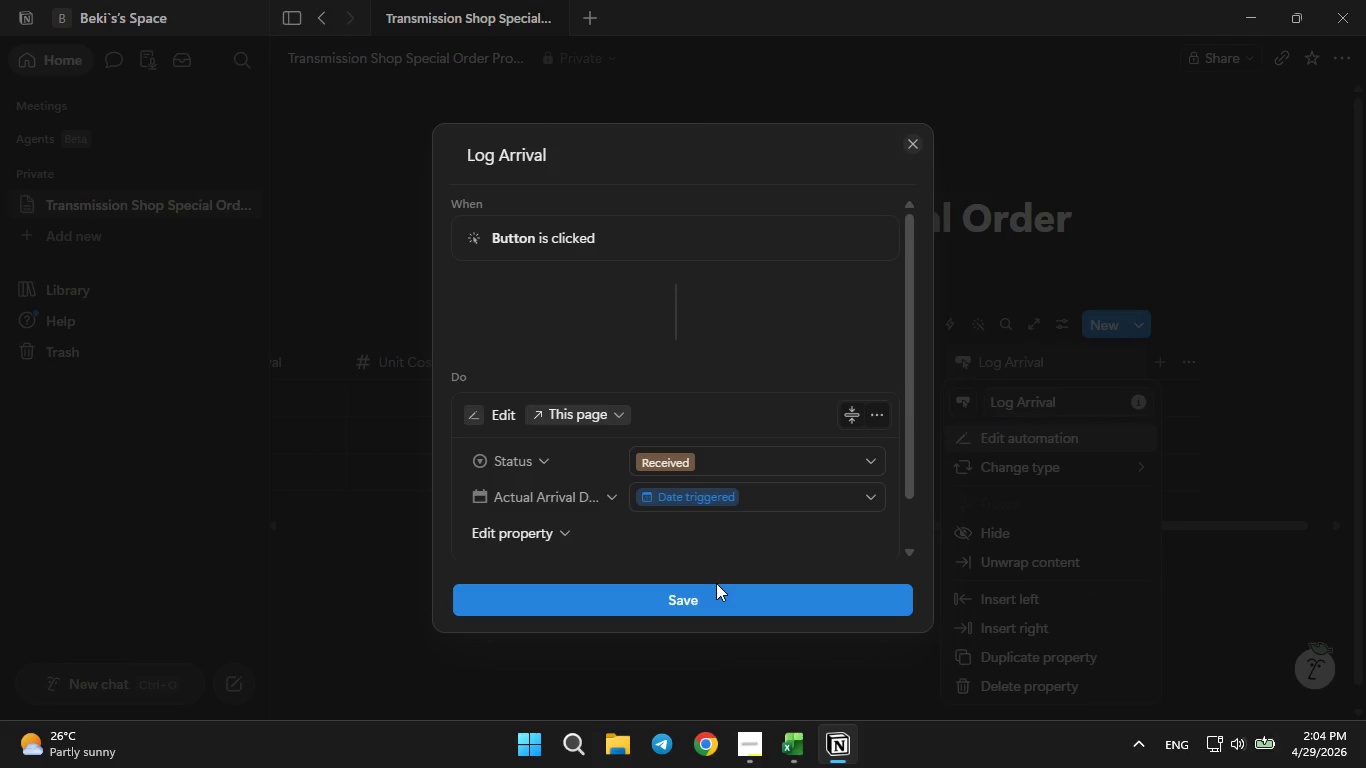 
left_click([469, 243])
 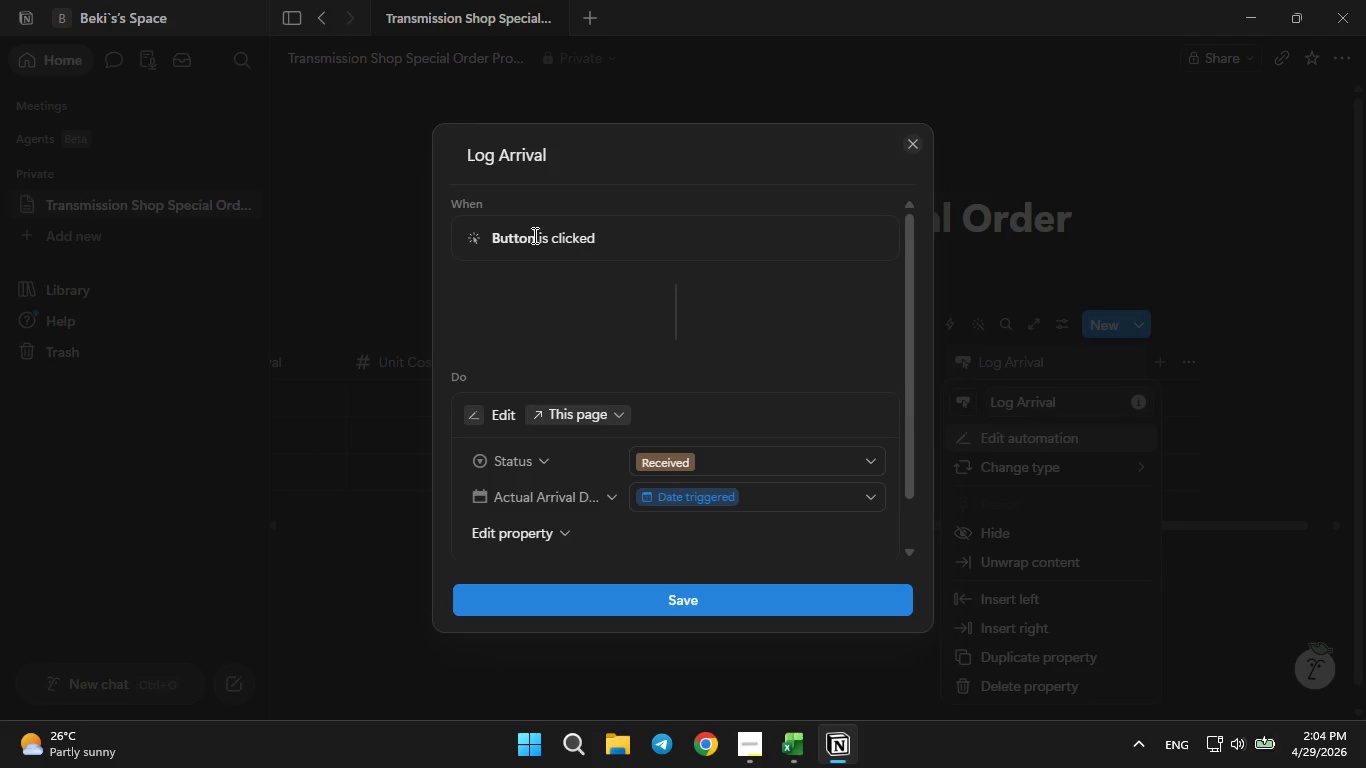 
left_click([533, 235])
 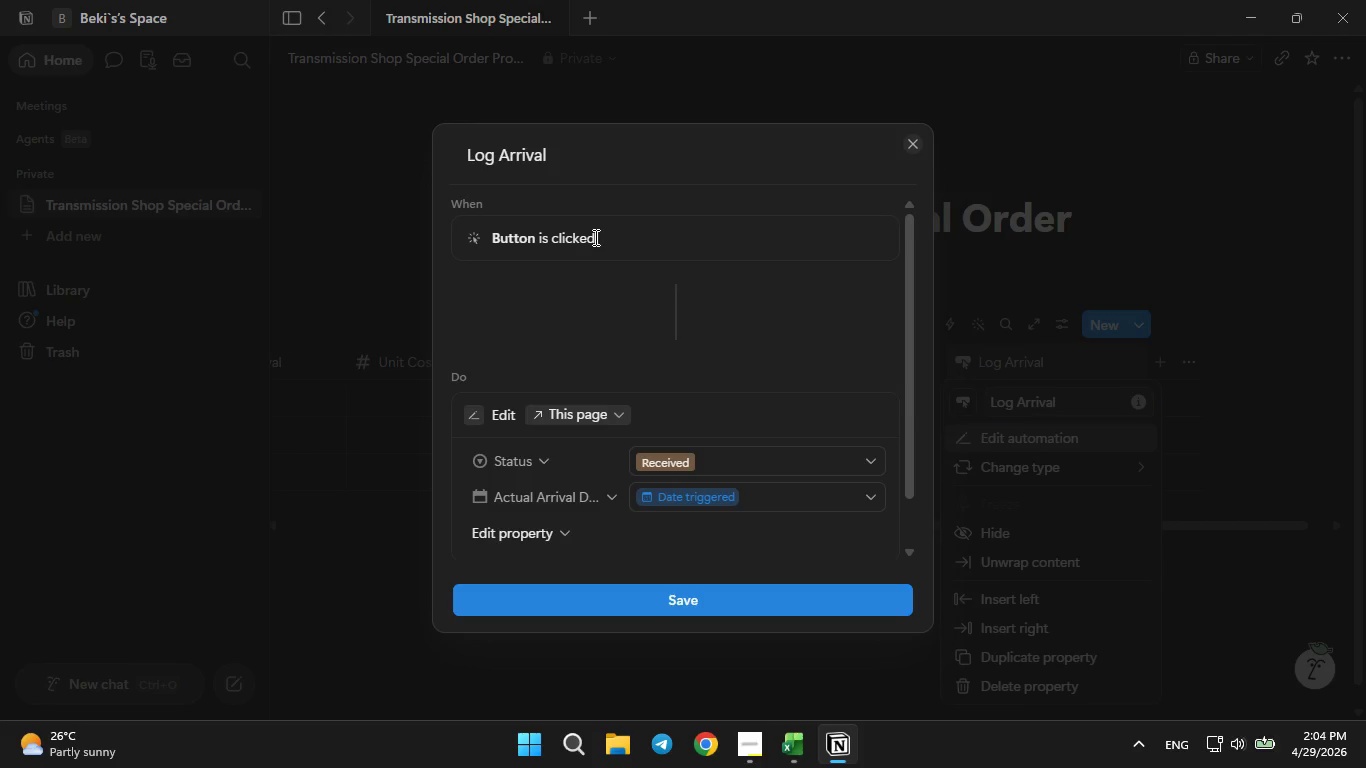 
left_click([594, 237])
 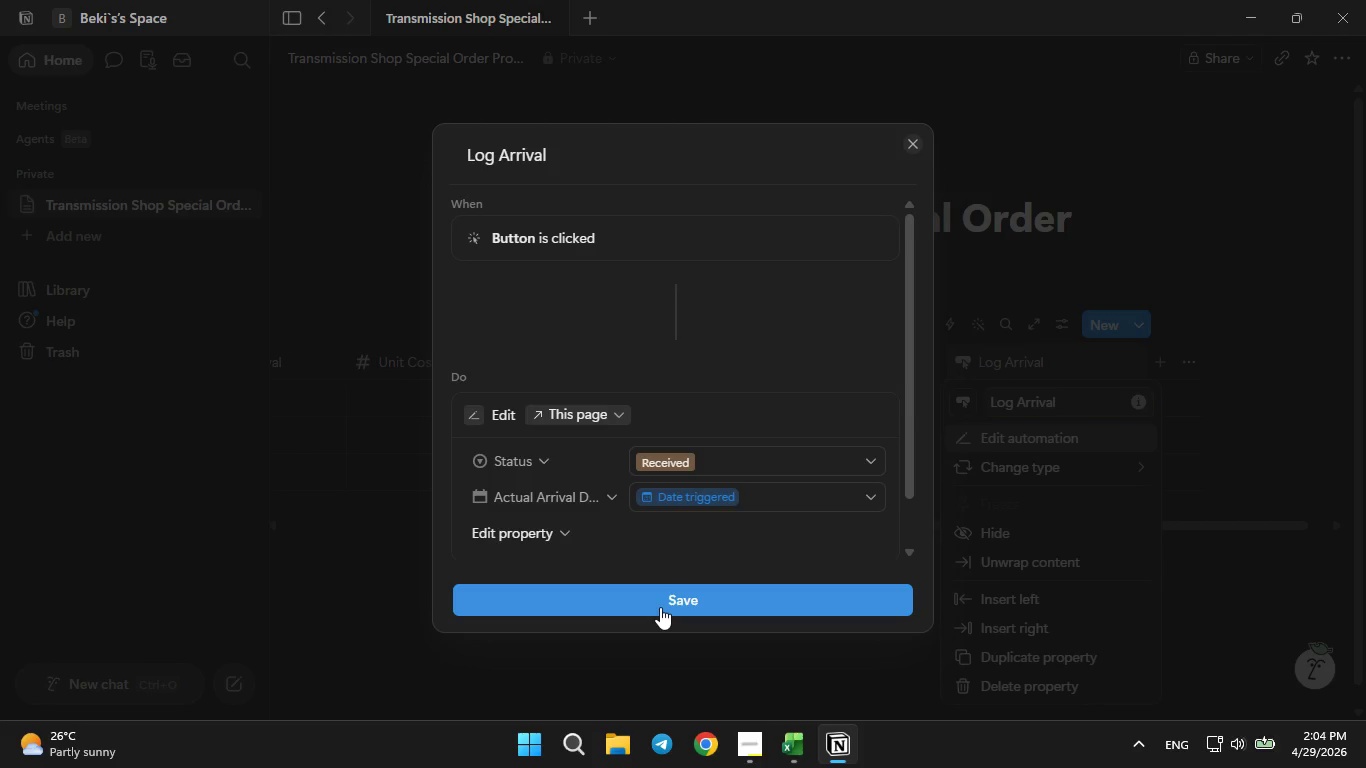 
left_click([660, 607])
 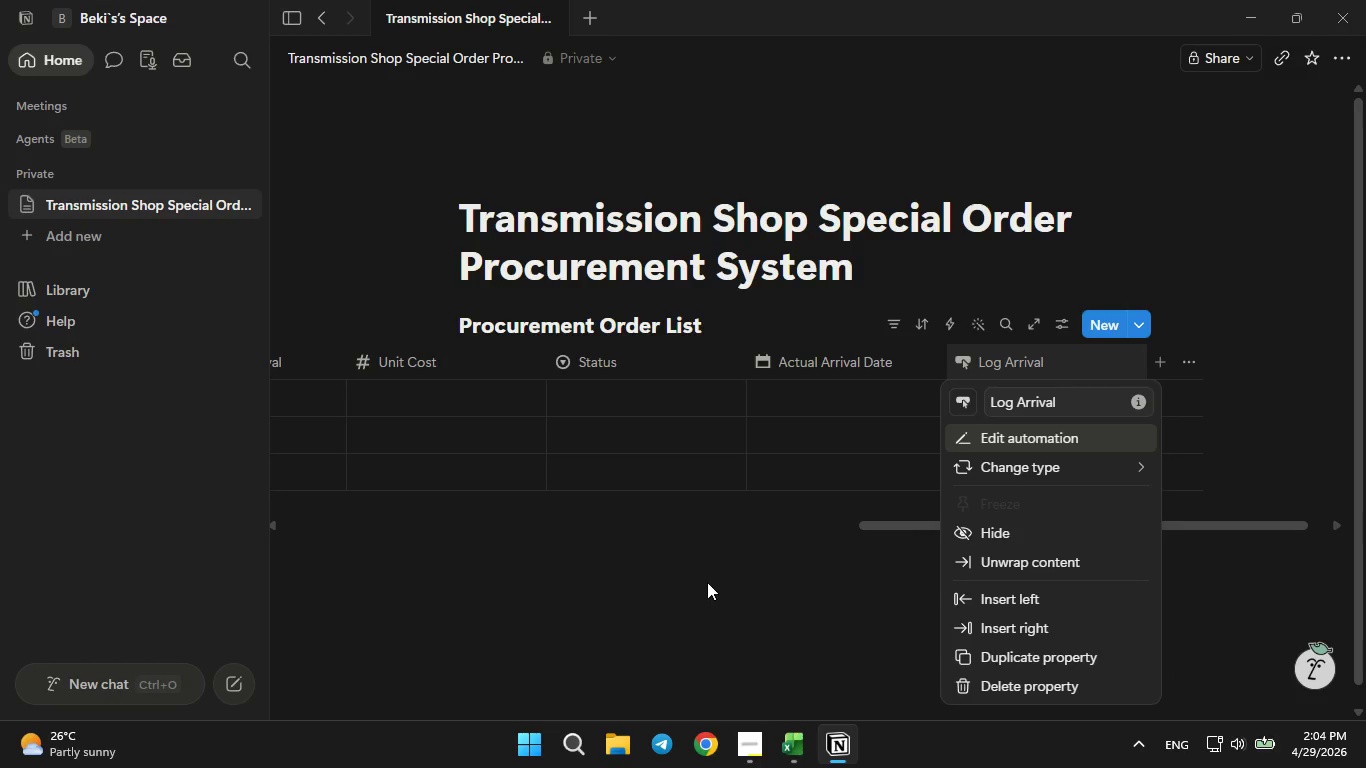 
left_click([718, 585])
 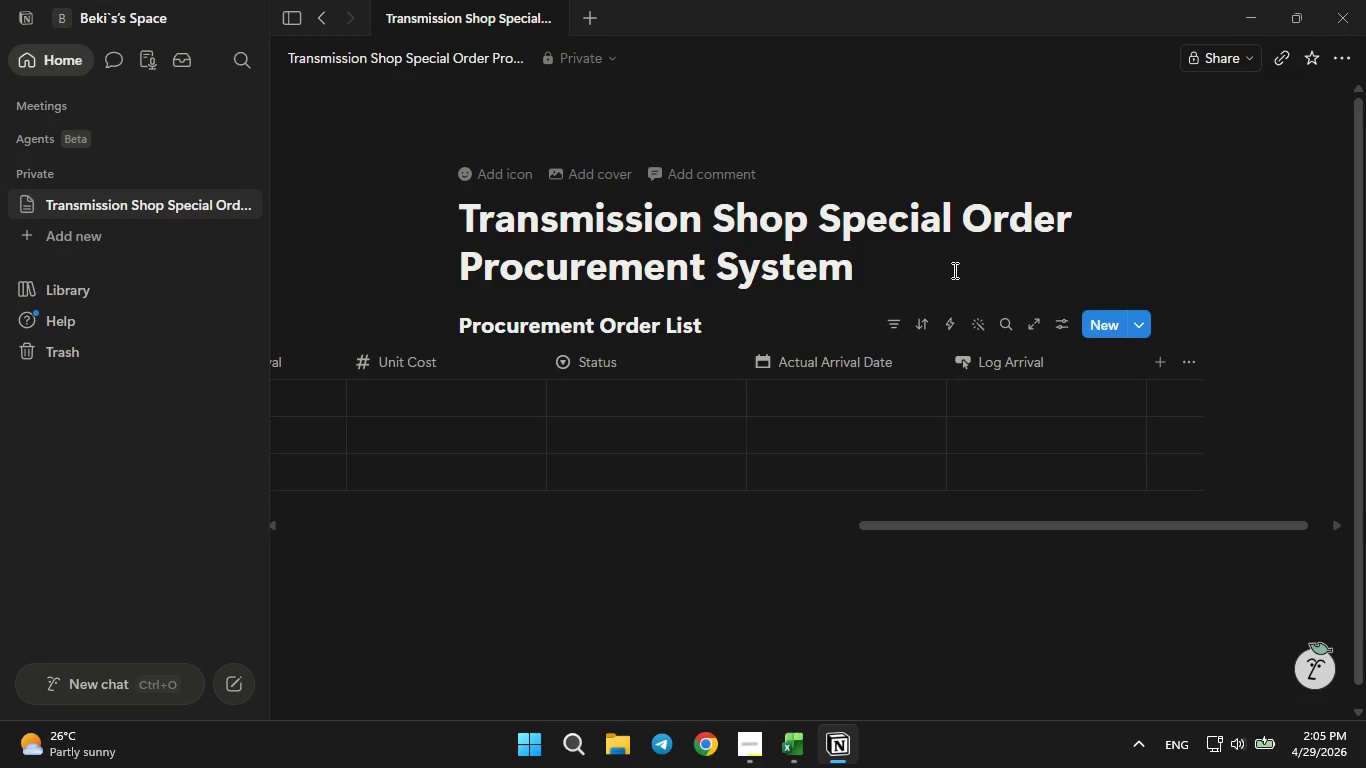 
left_click([903, 268])
 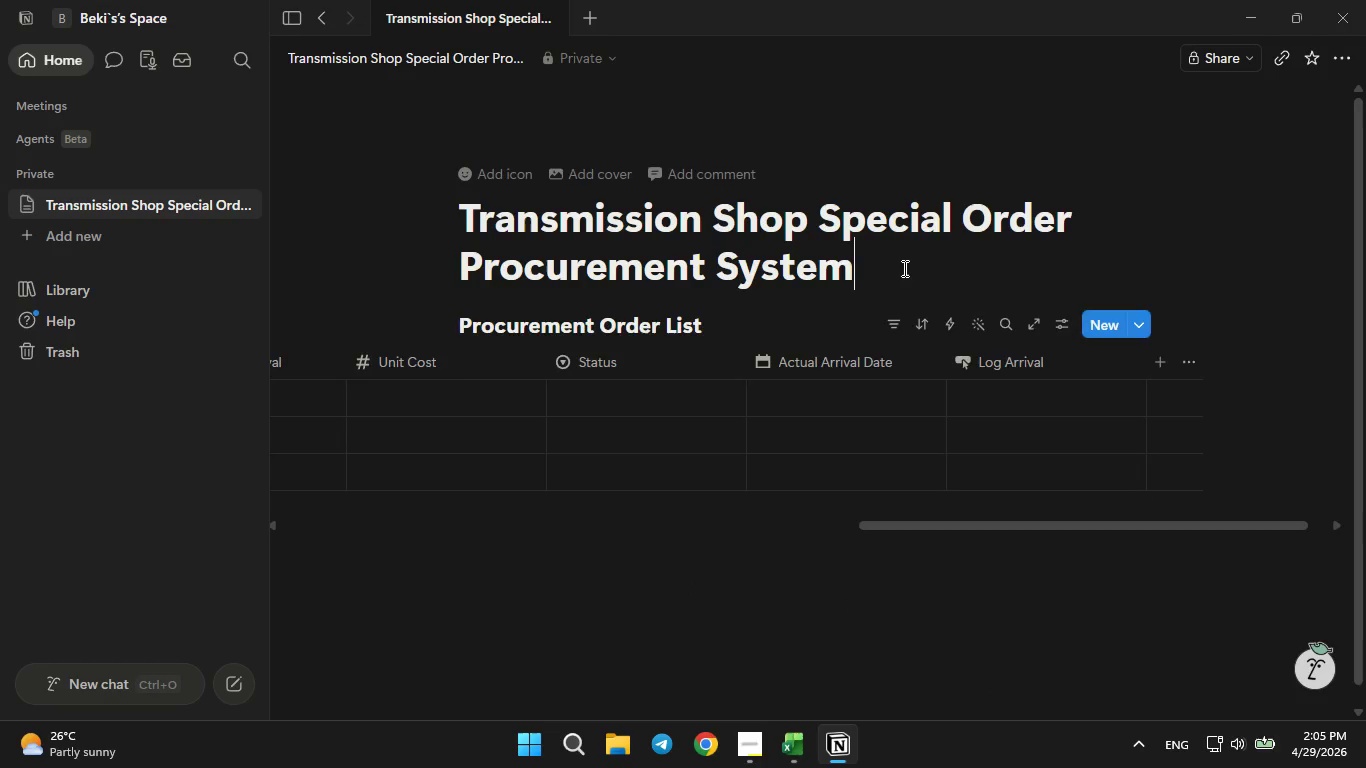 
key(Enter)
 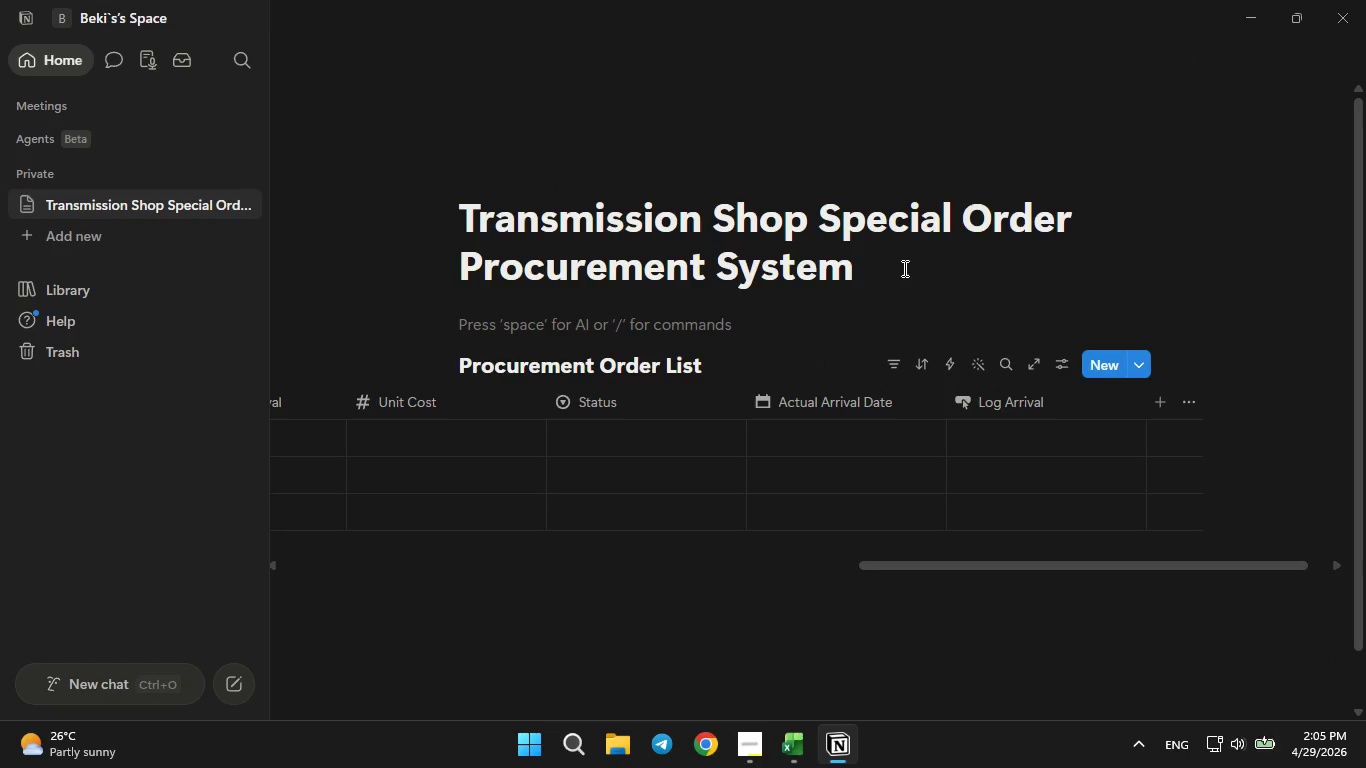 
key(Slash)
 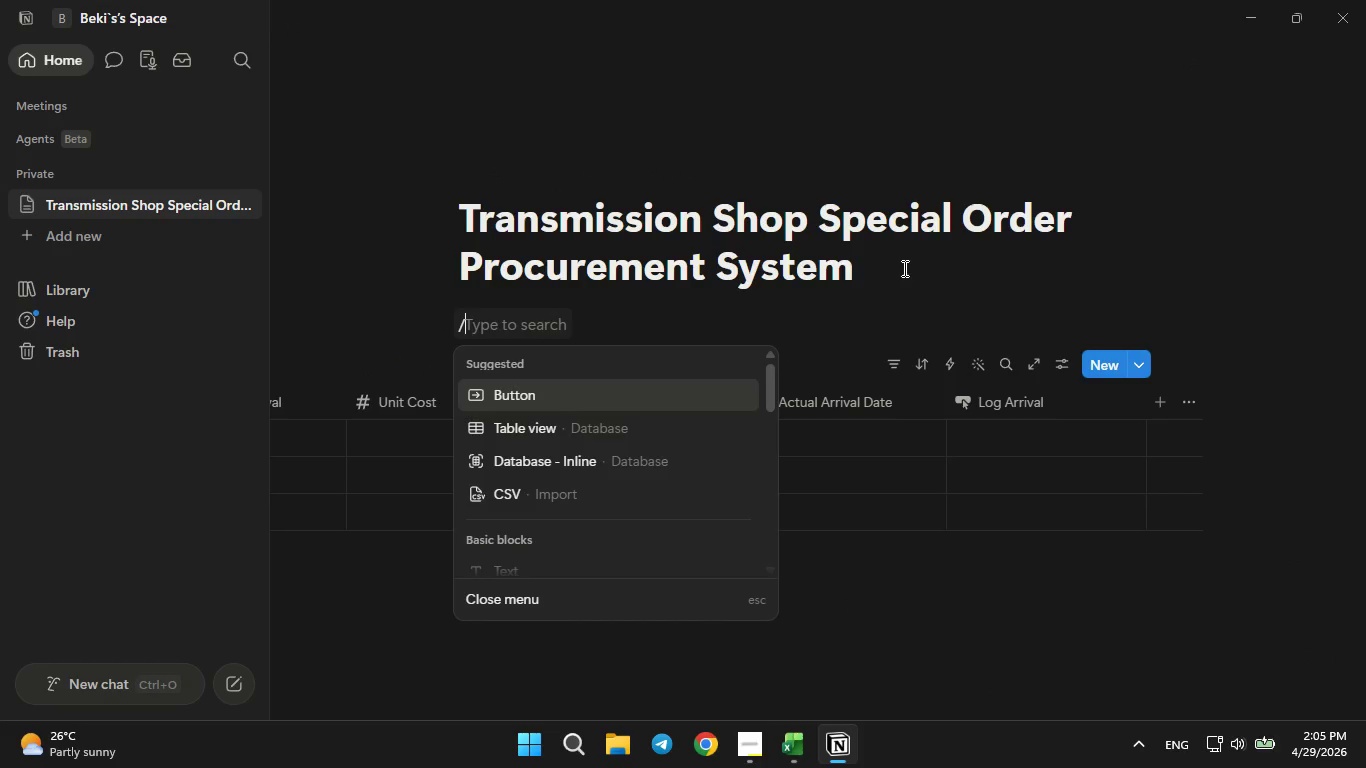 
key(B)
 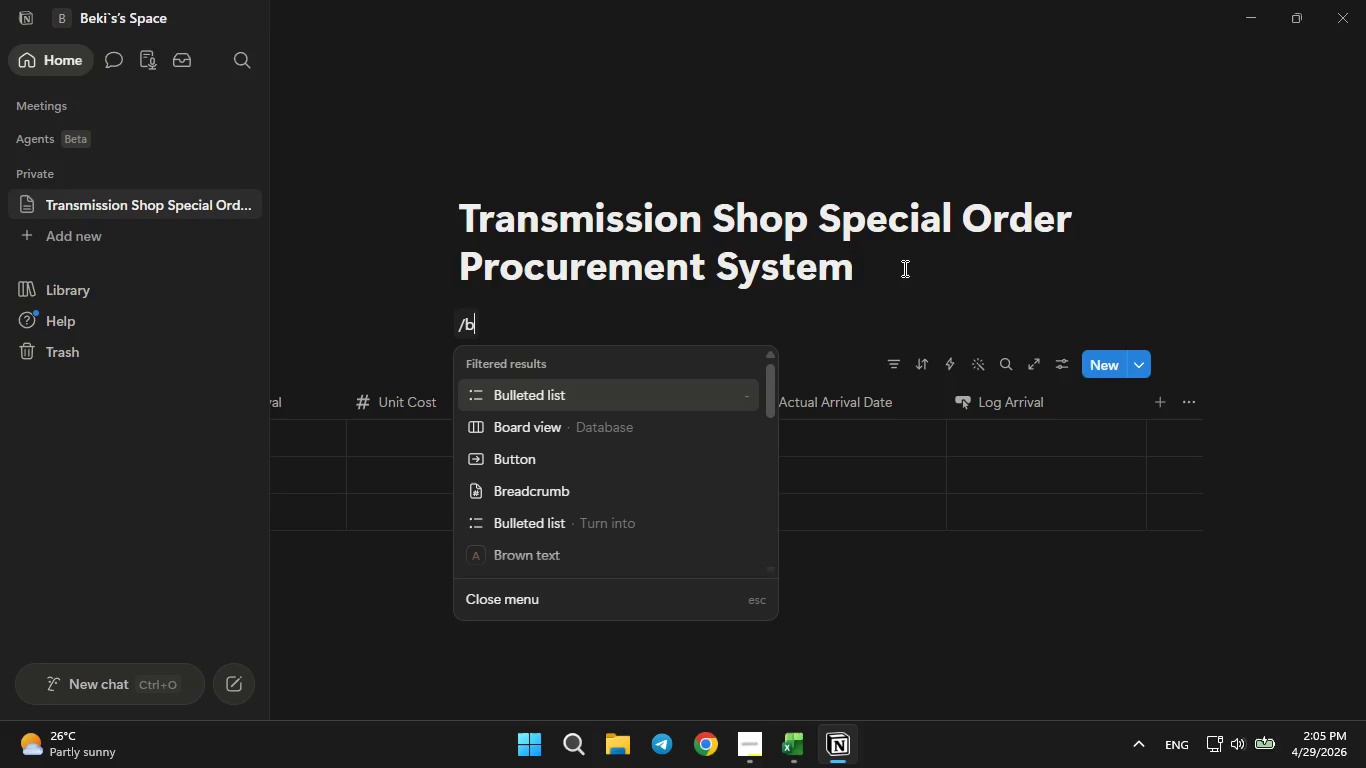 
key(ArrowDown)
 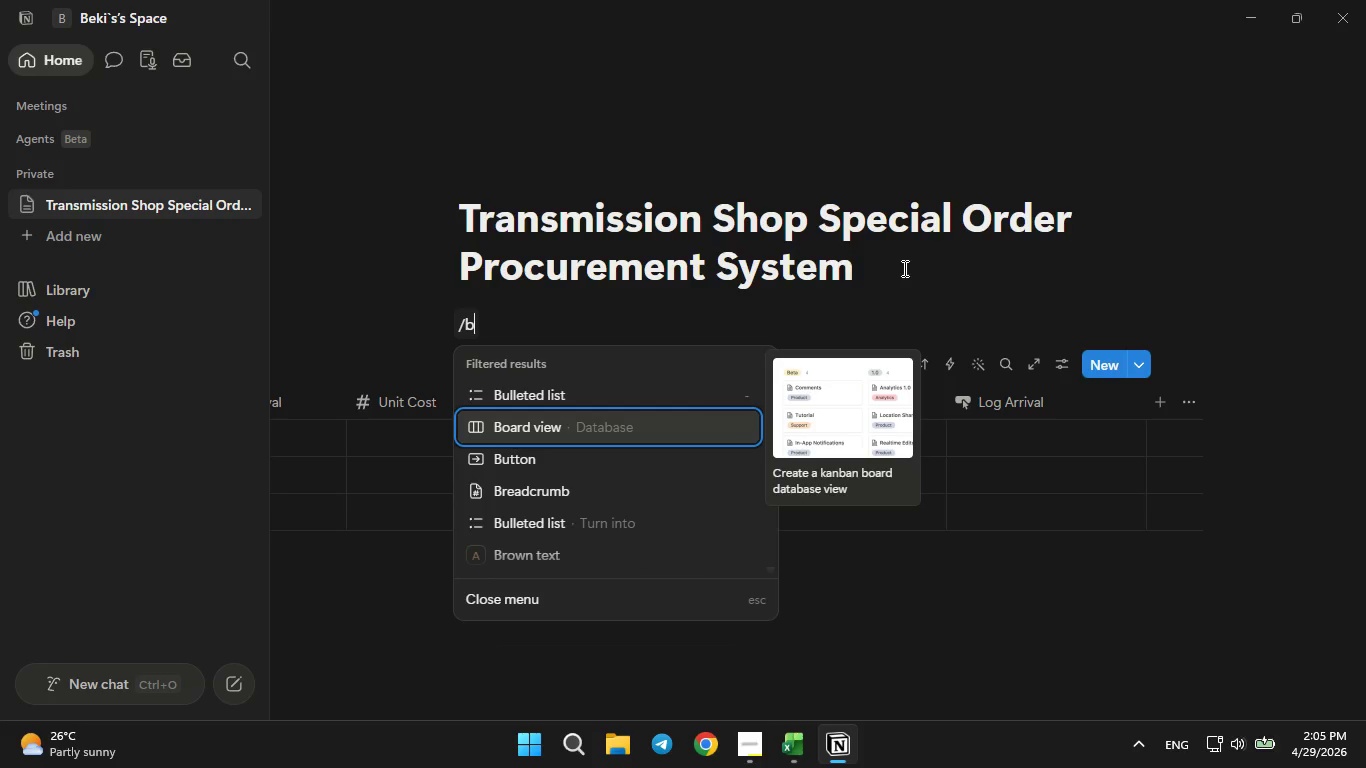 
key(ArrowDown)
 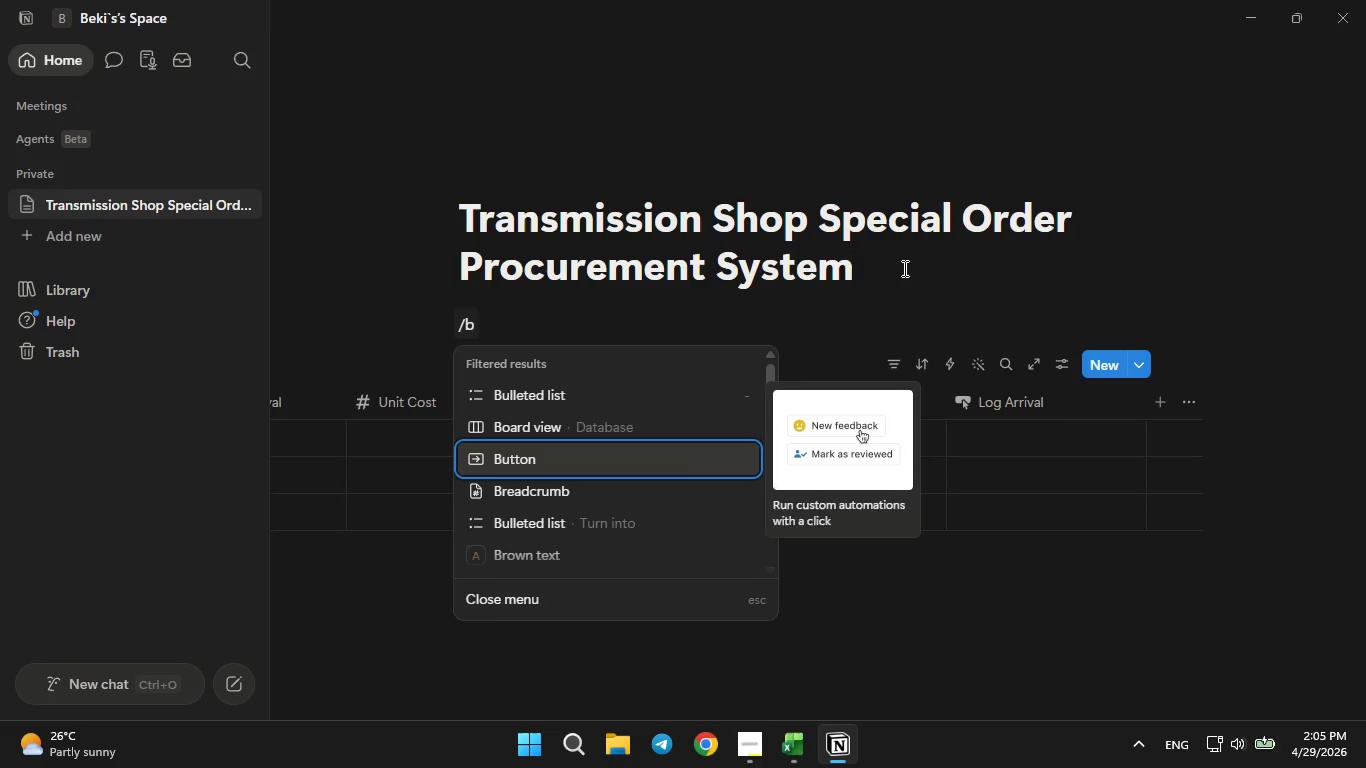 
key(Enter)
 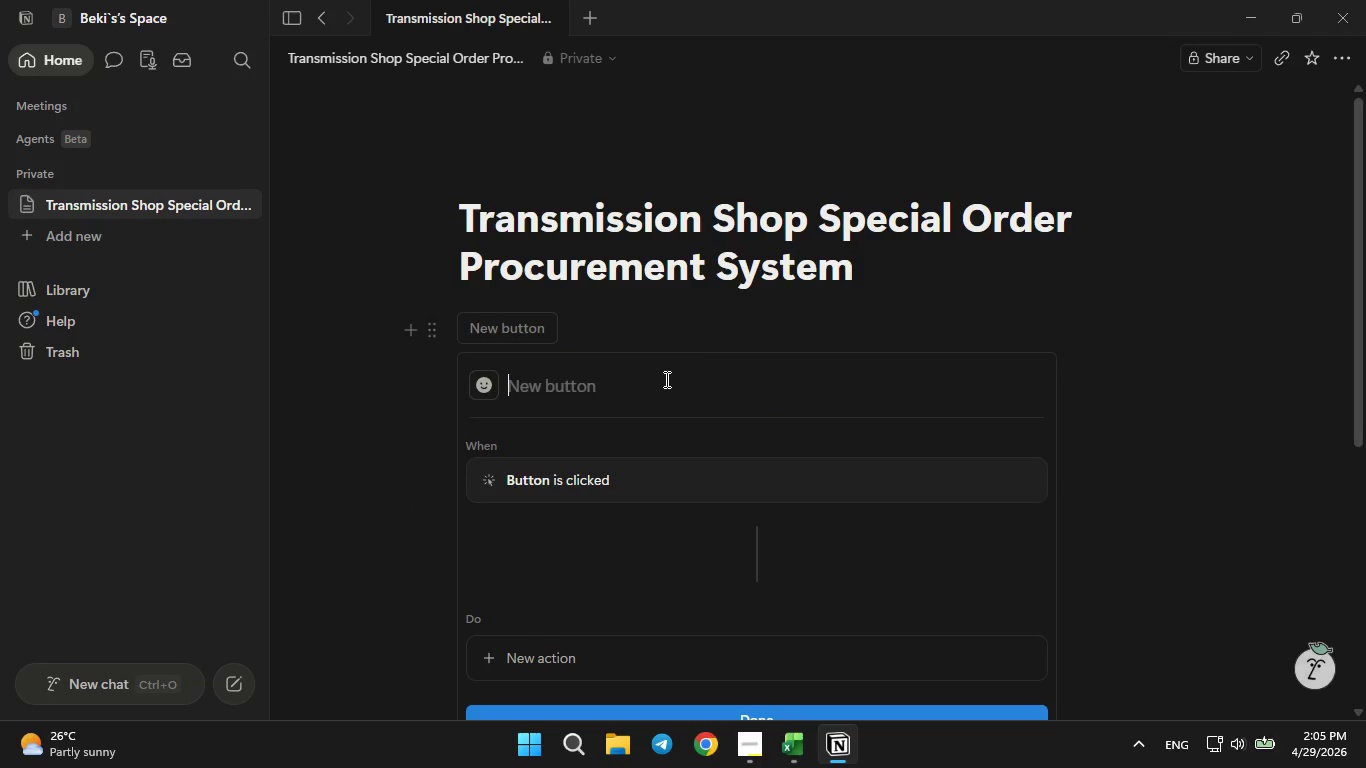 
type(Log Arrival)
 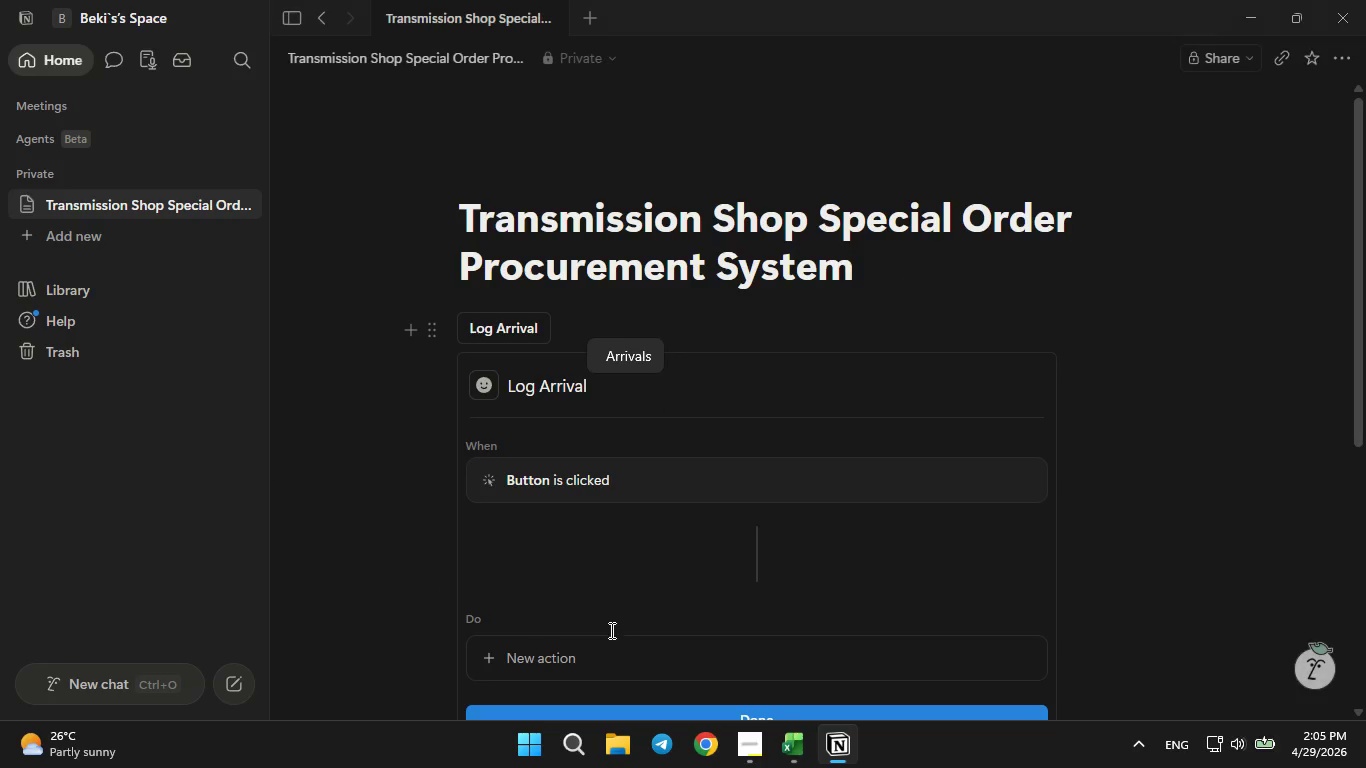 
left_click([596, 657])
 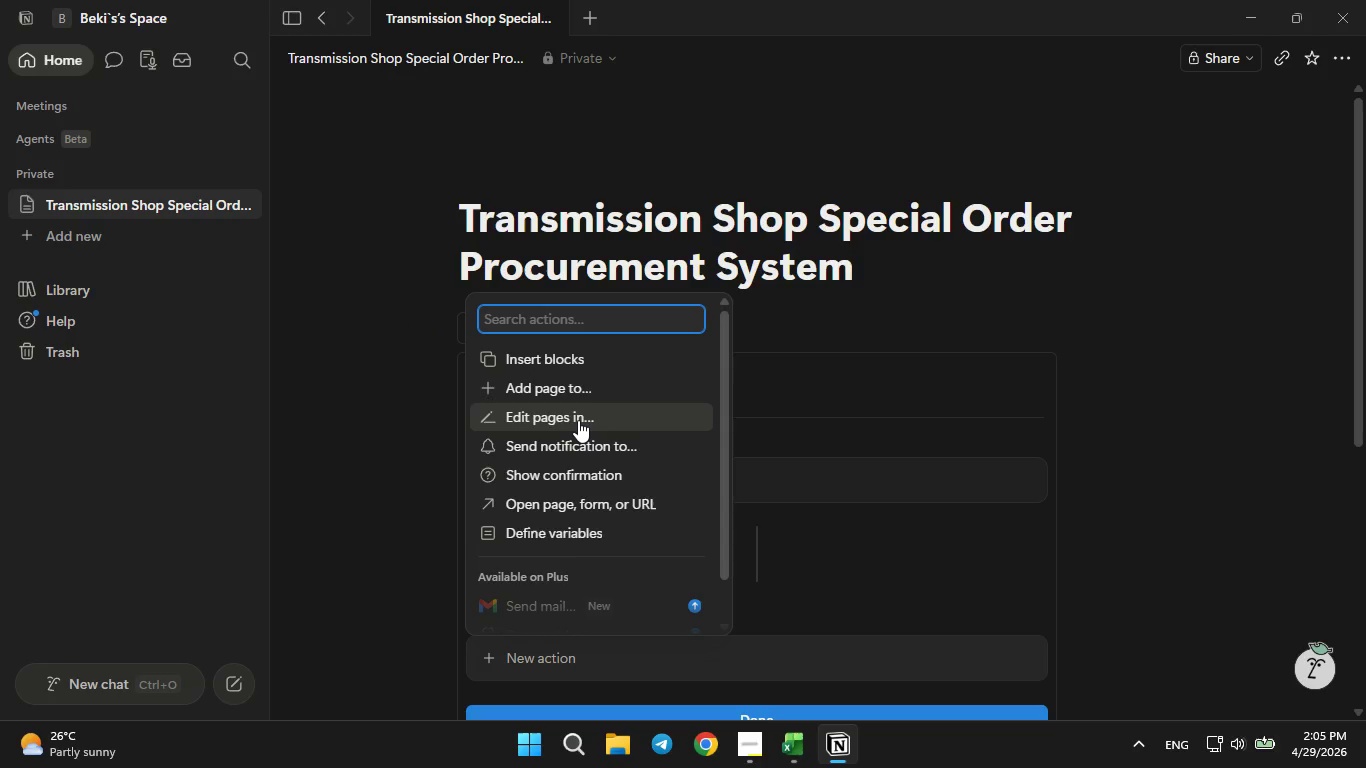 
wait(5.33)
 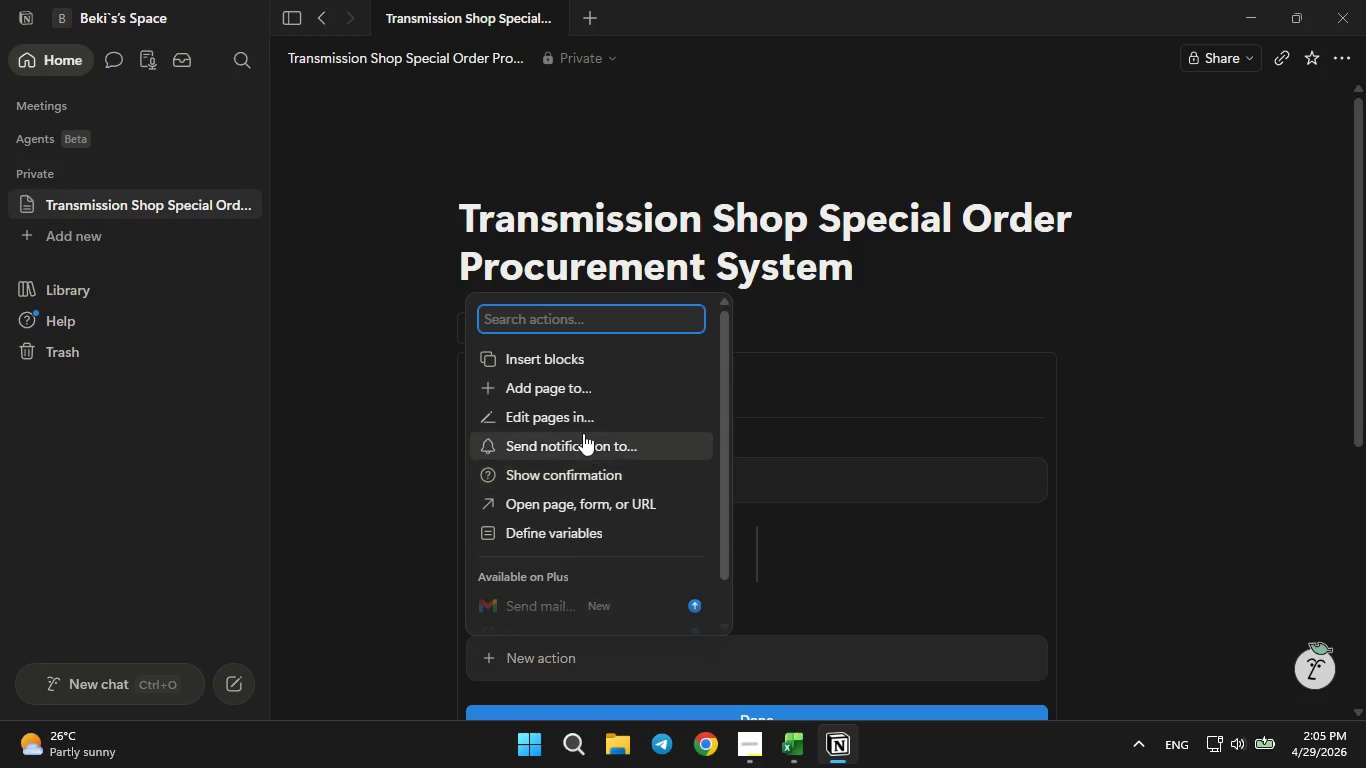 
left_click([578, 420])
 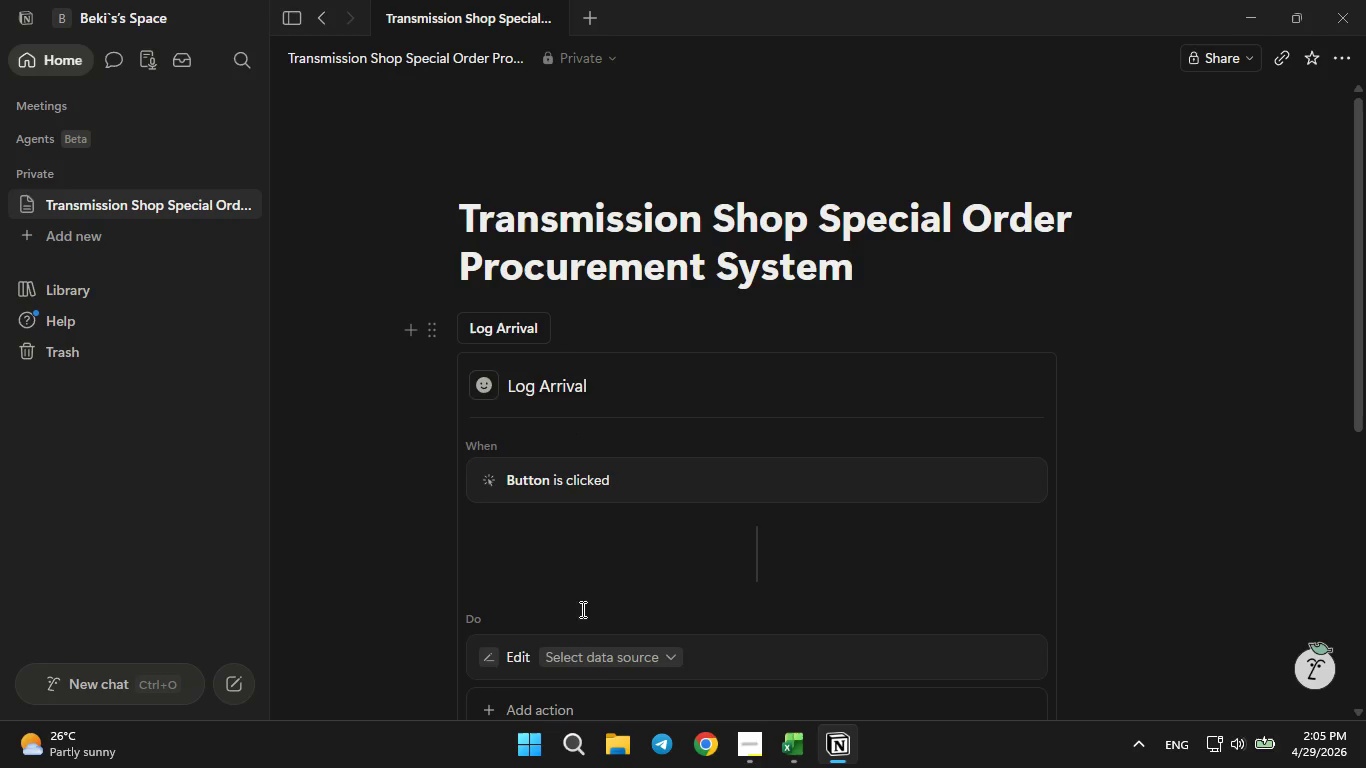 
left_click([599, 658])
 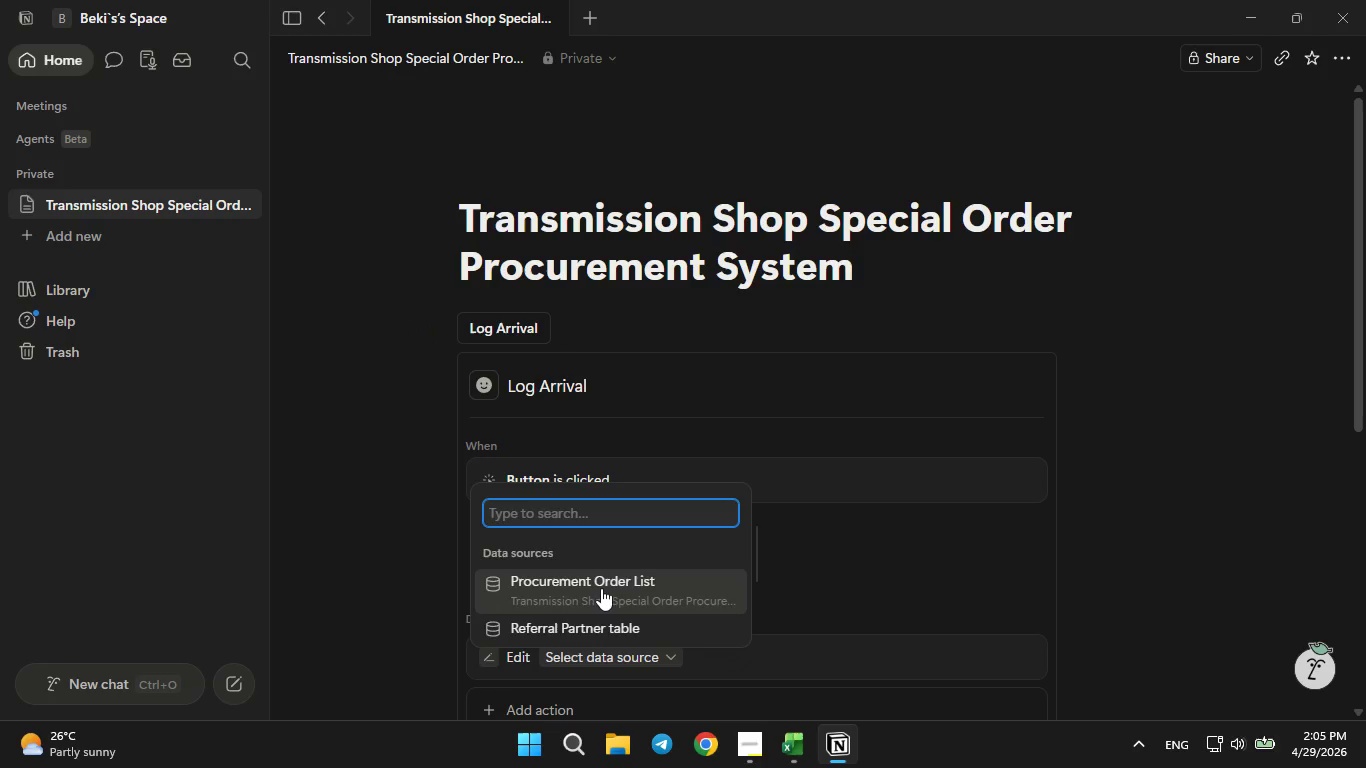 
left_click([603, 586])
 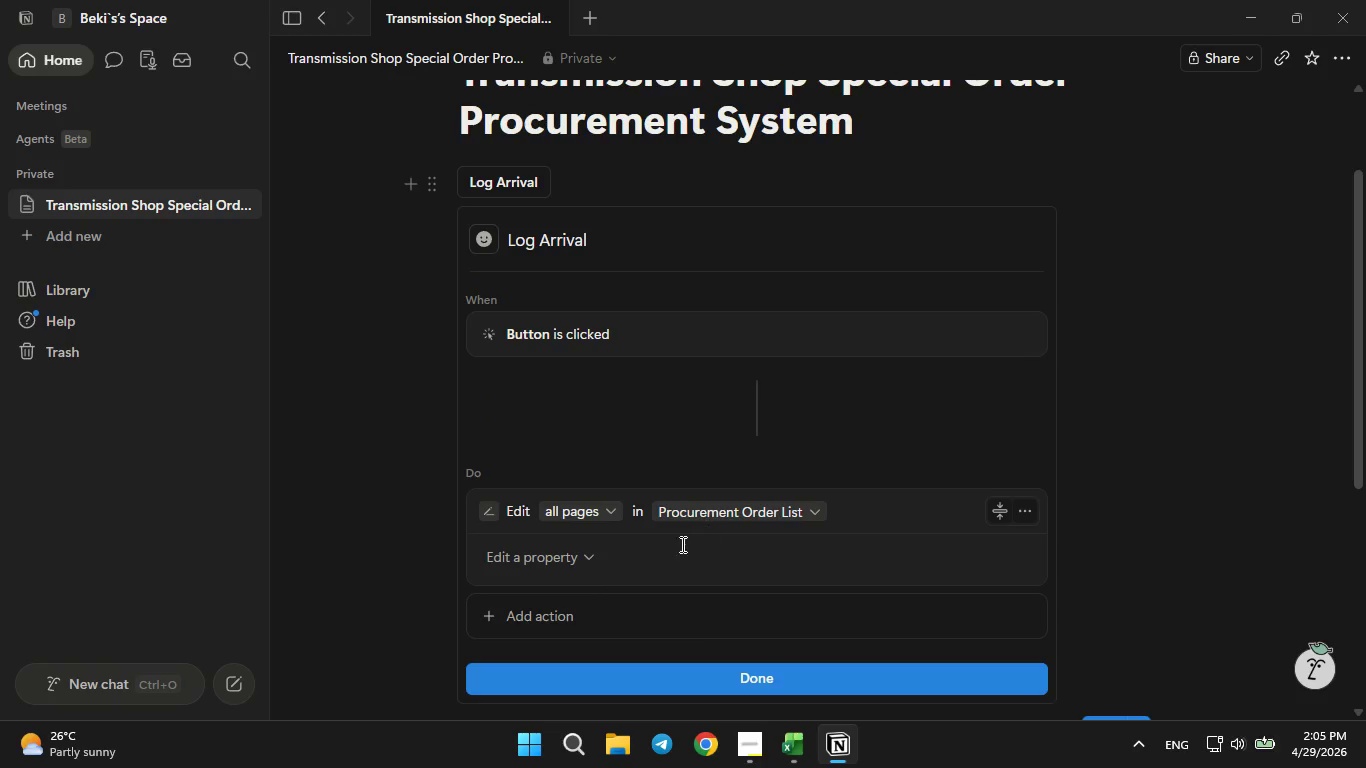 
left_click([581, 555])
 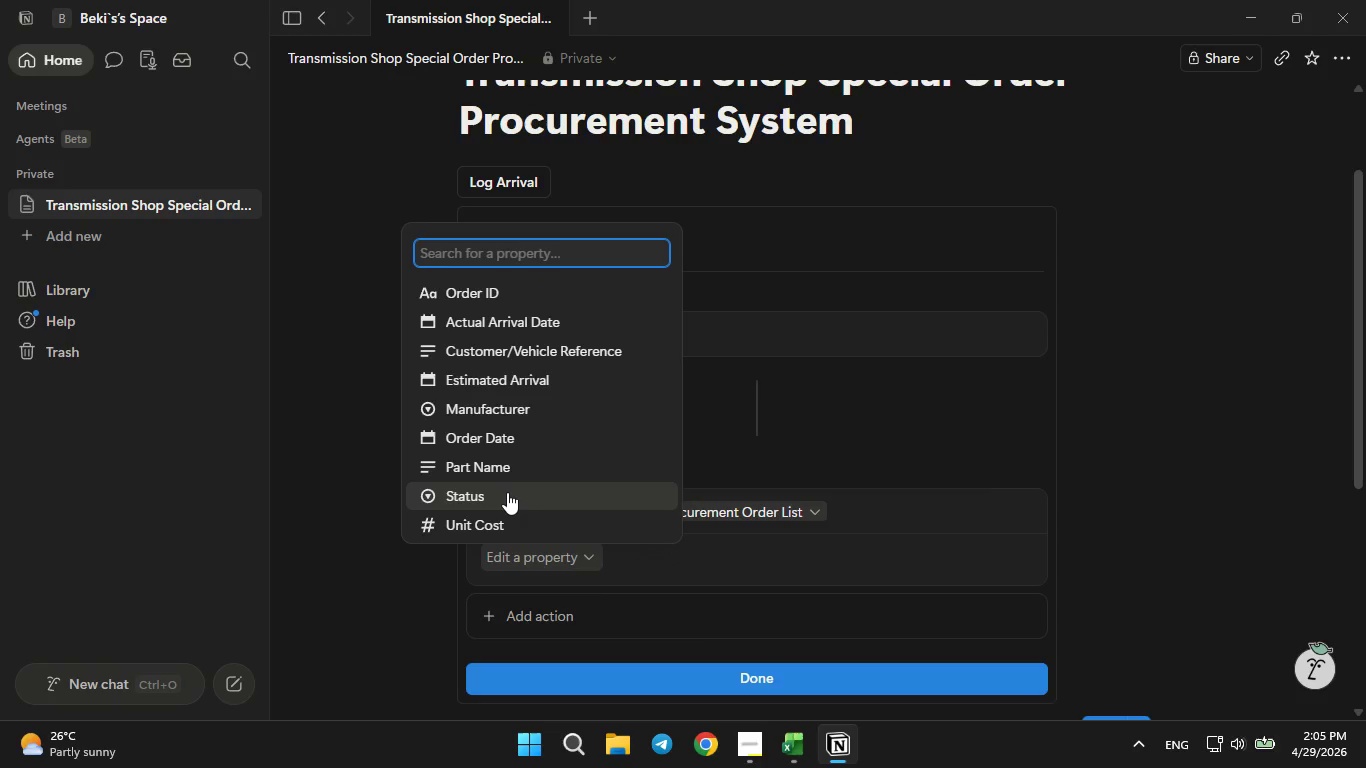 
left_click([498, 486])
 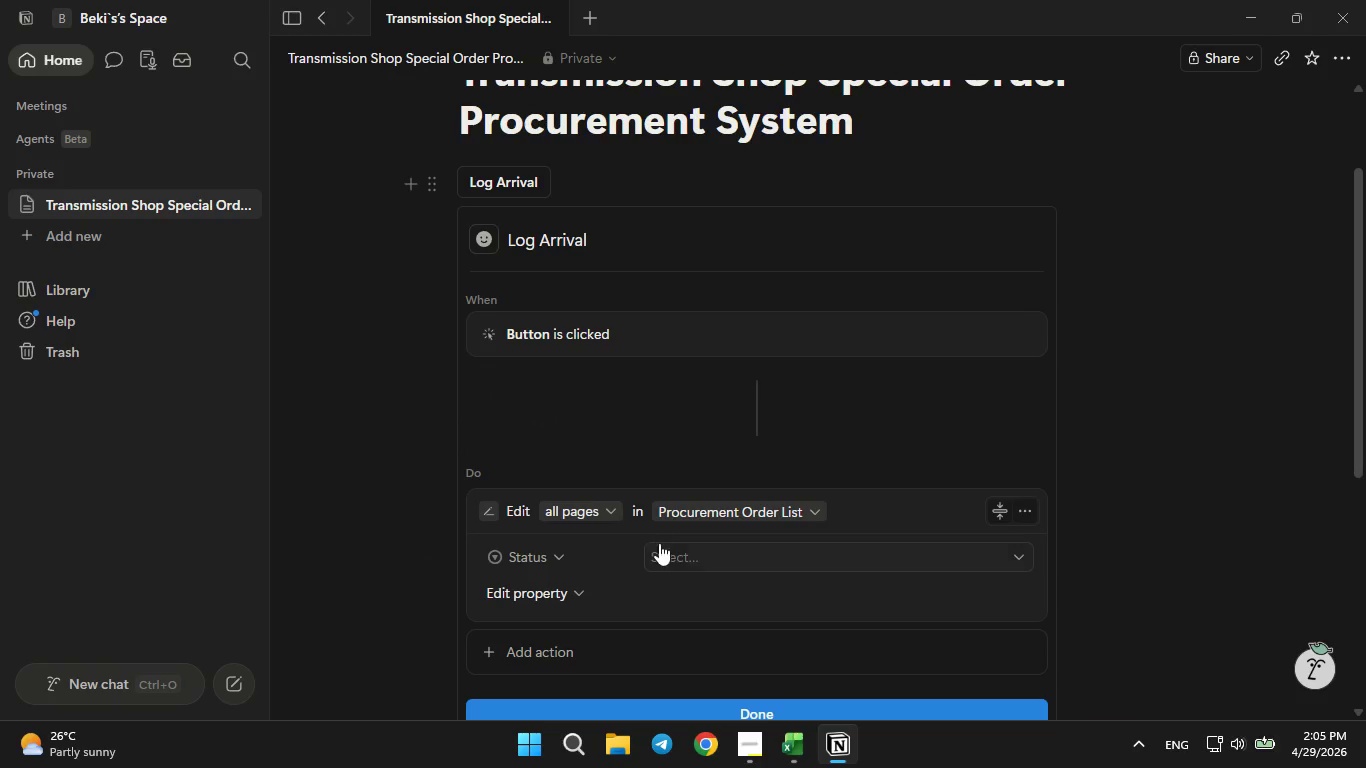 
left_click([666, 549])
 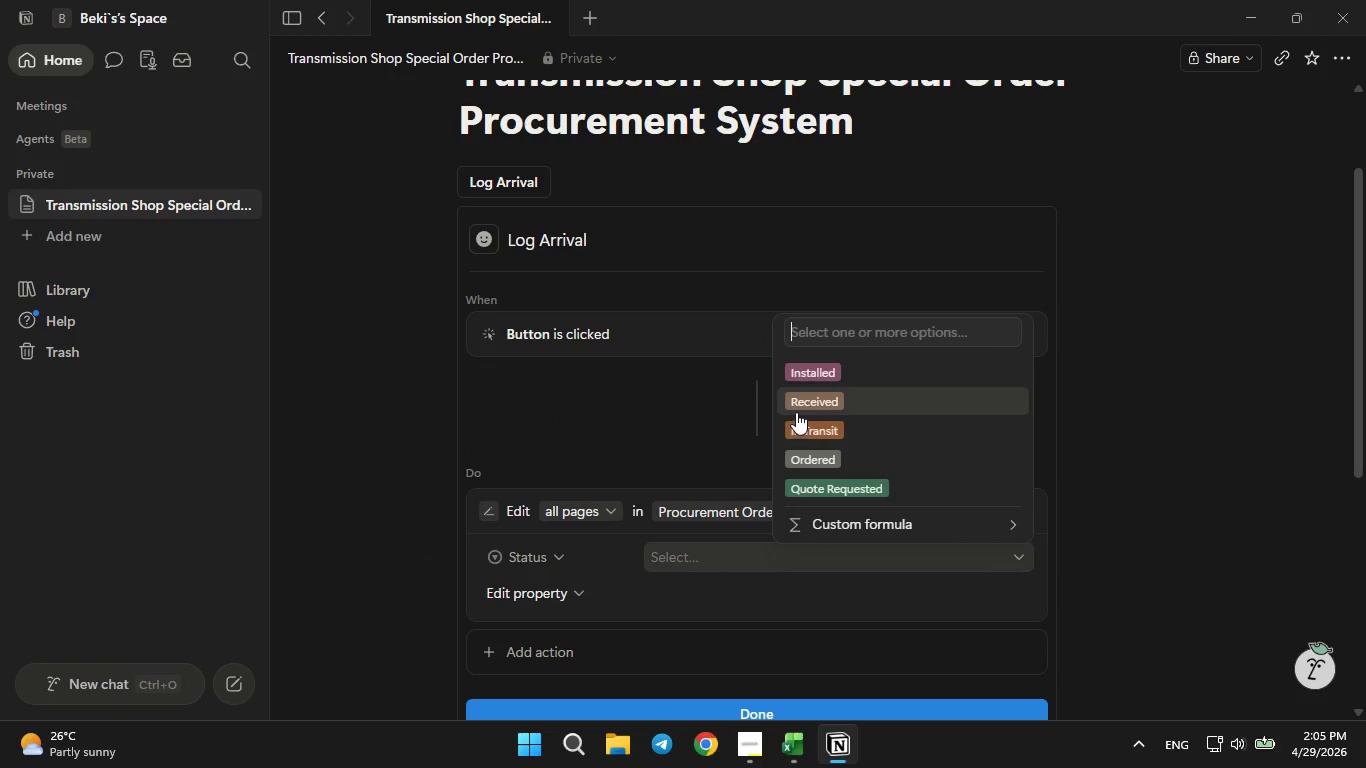 
left_click([797, 405])
 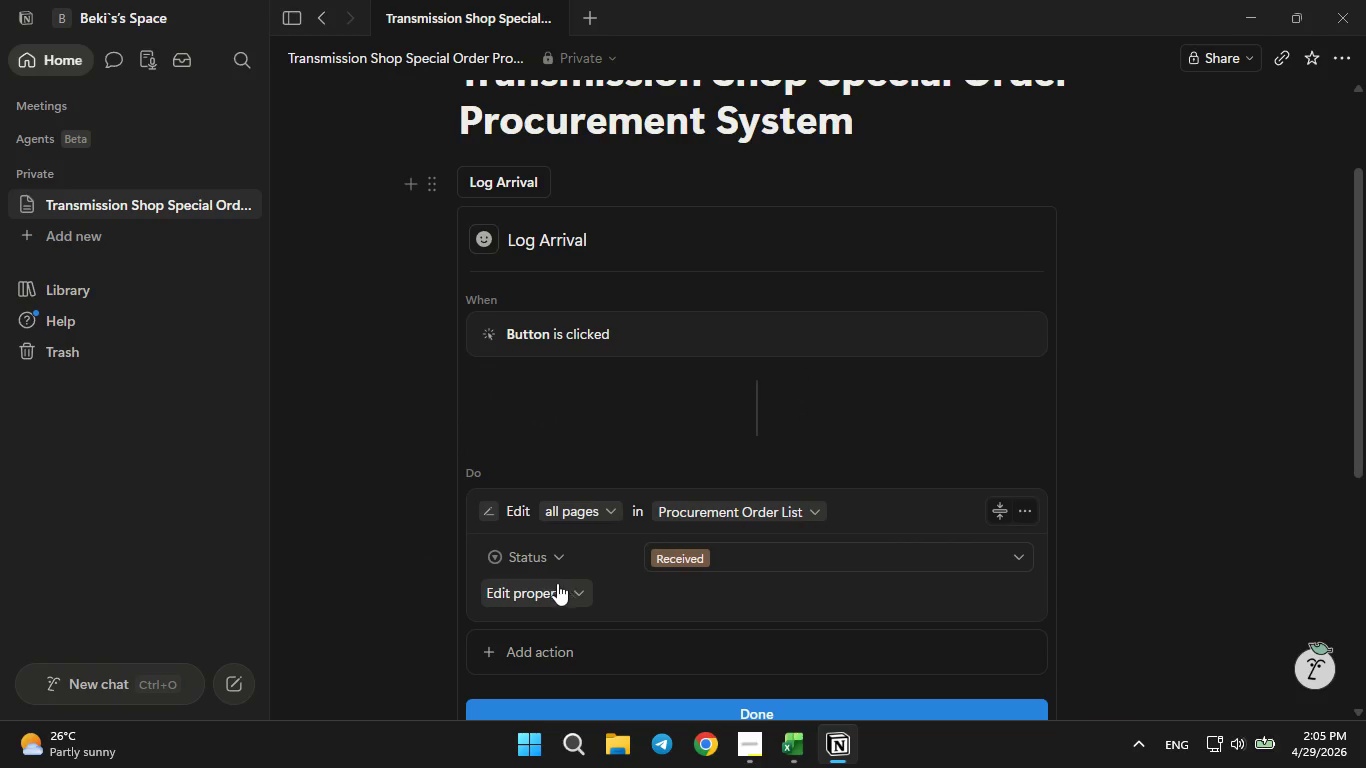 
left_click([544, 586])
 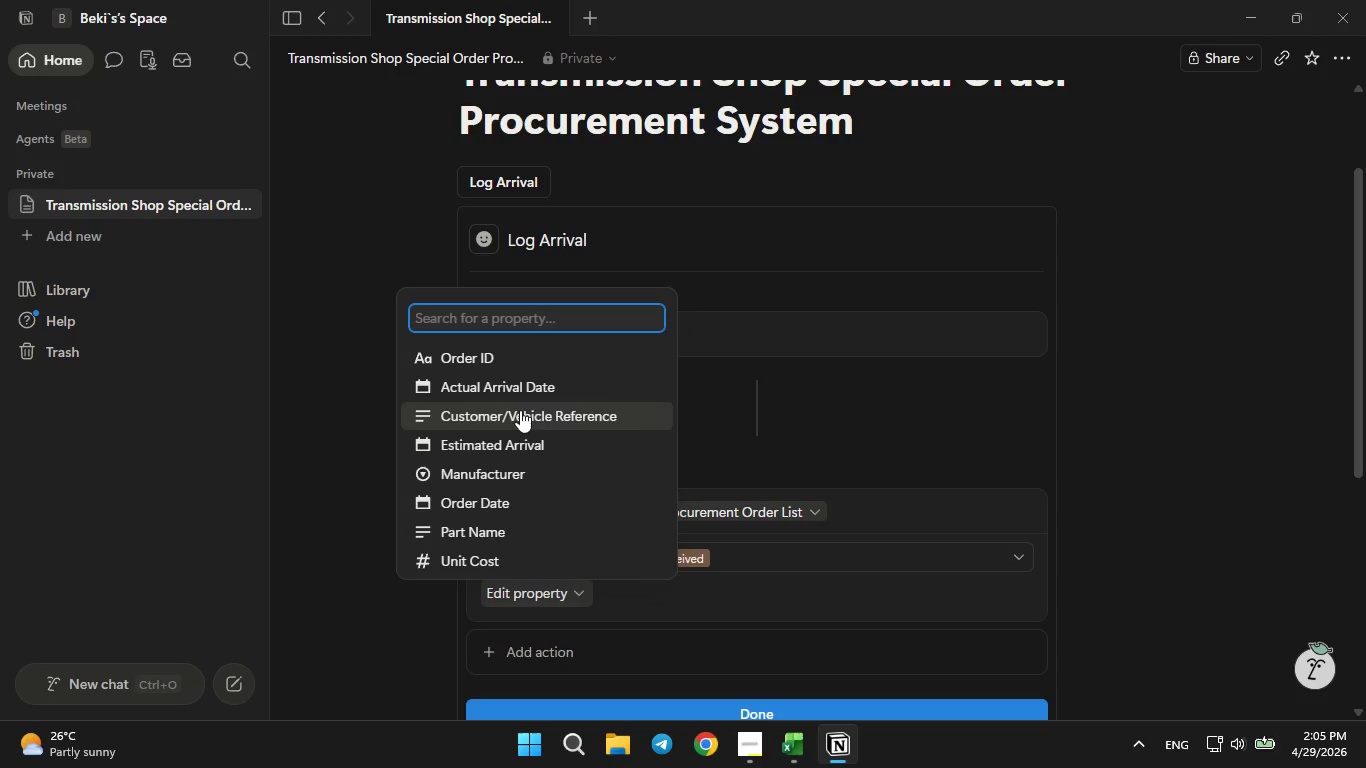 
left_click([519, 397])
 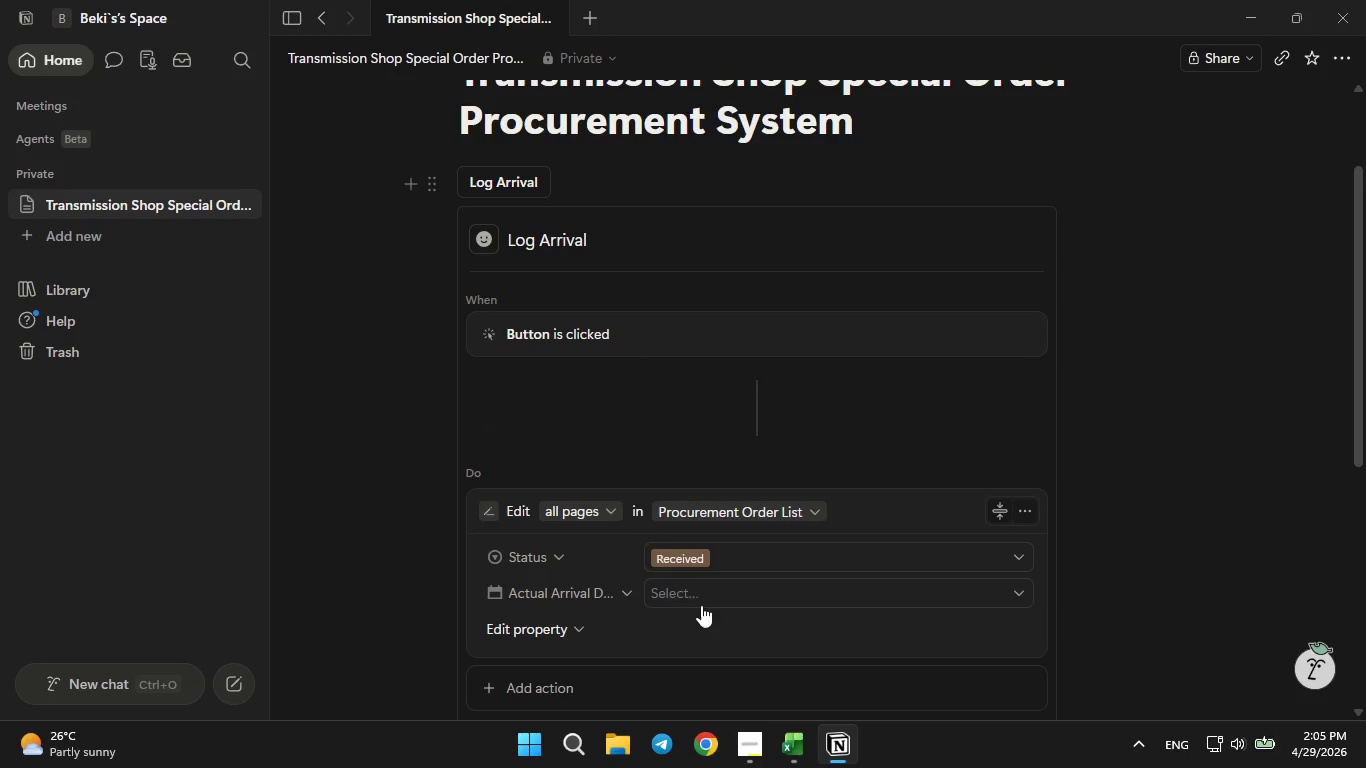 
left_click([703, 601])
 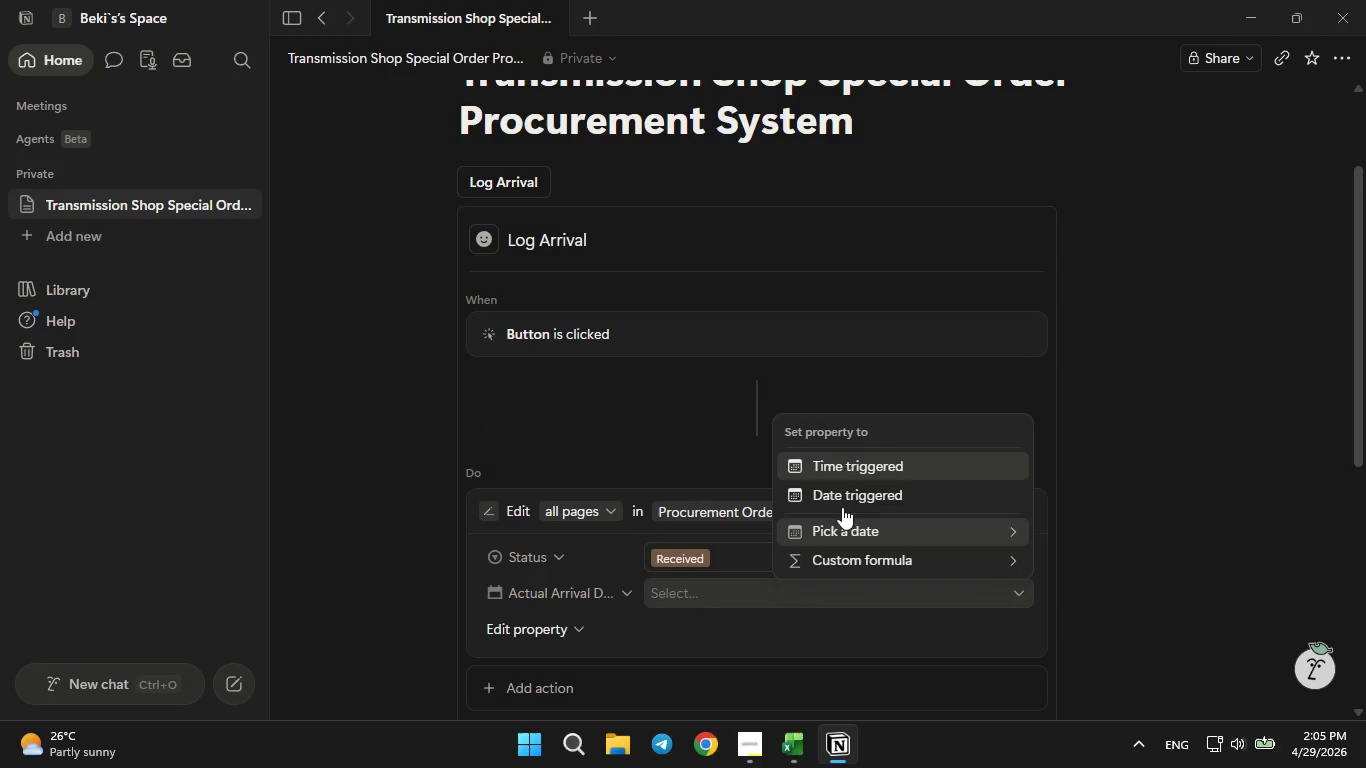 
left_click([842, 499])
 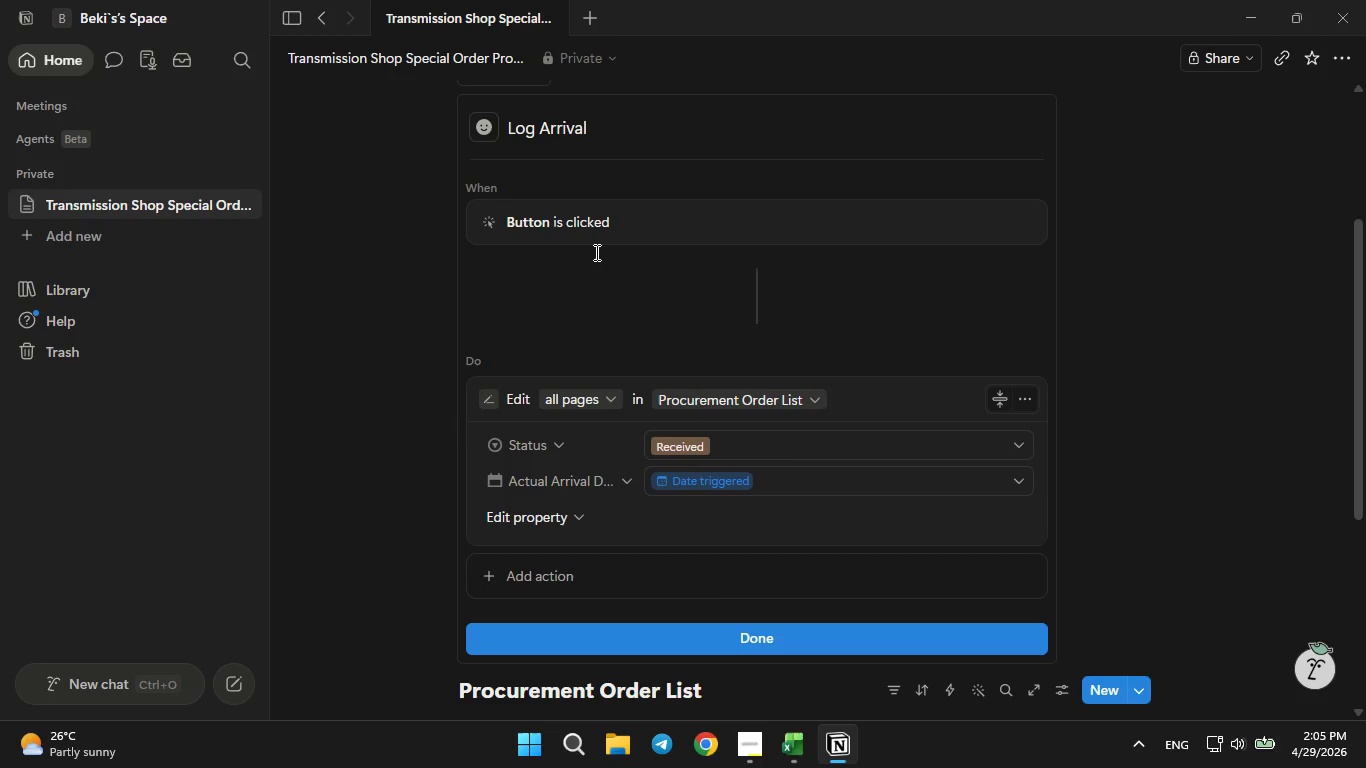 
wait(5.95)
 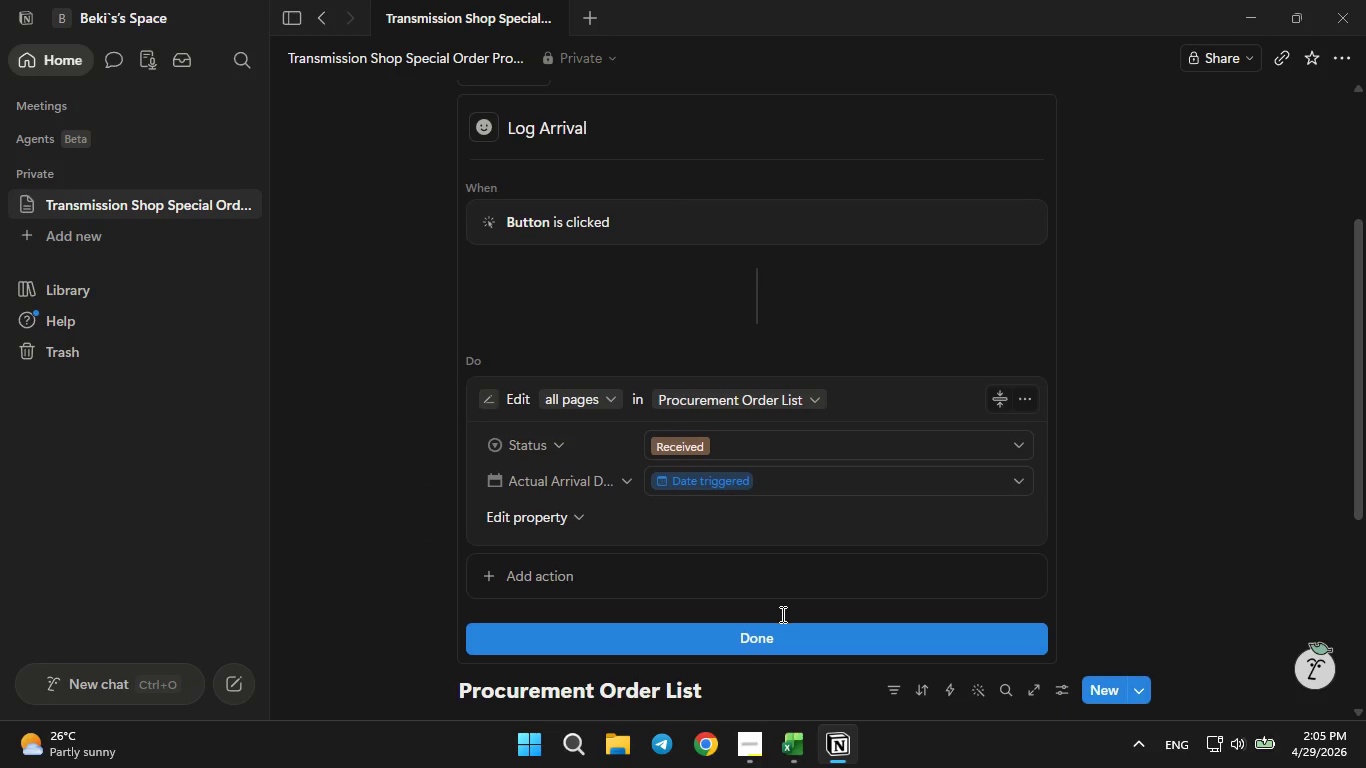 
left_click([490, 287])
 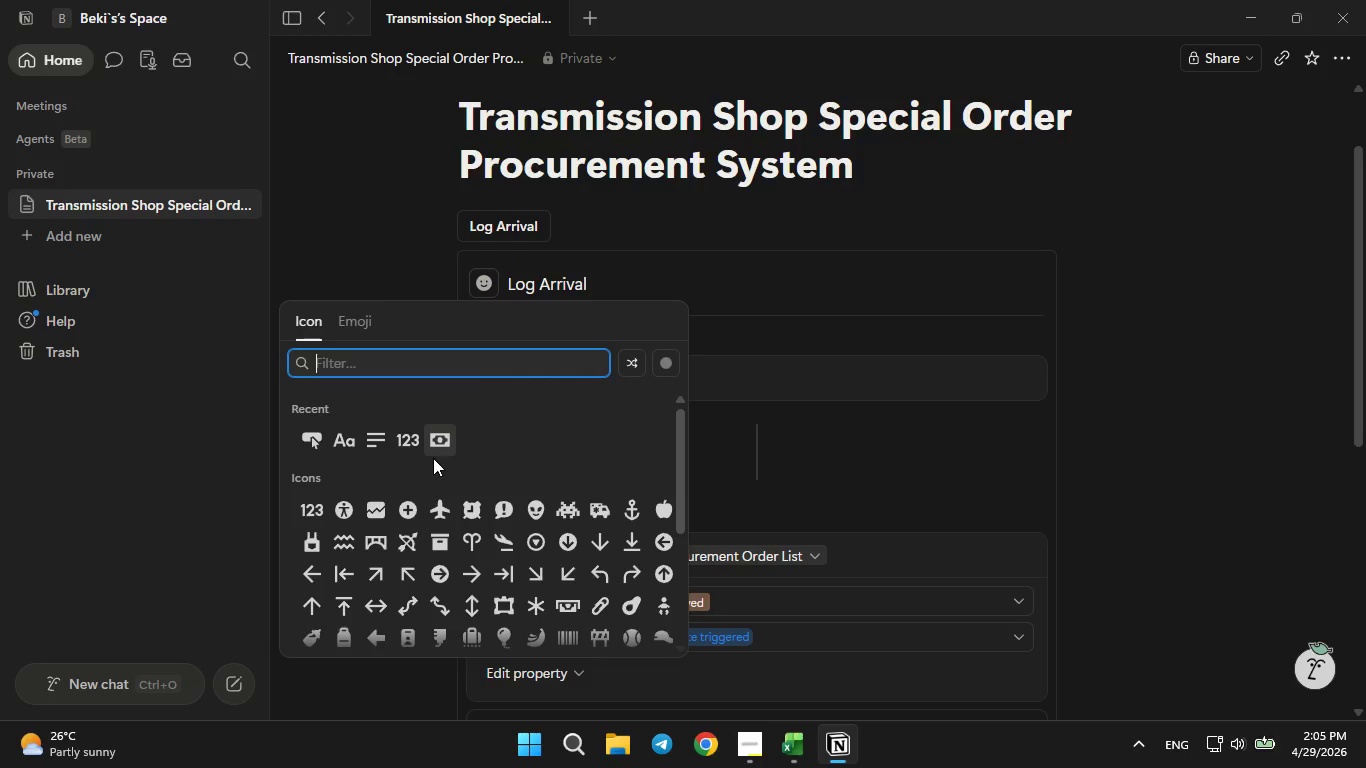 
left_click([321, 445])
 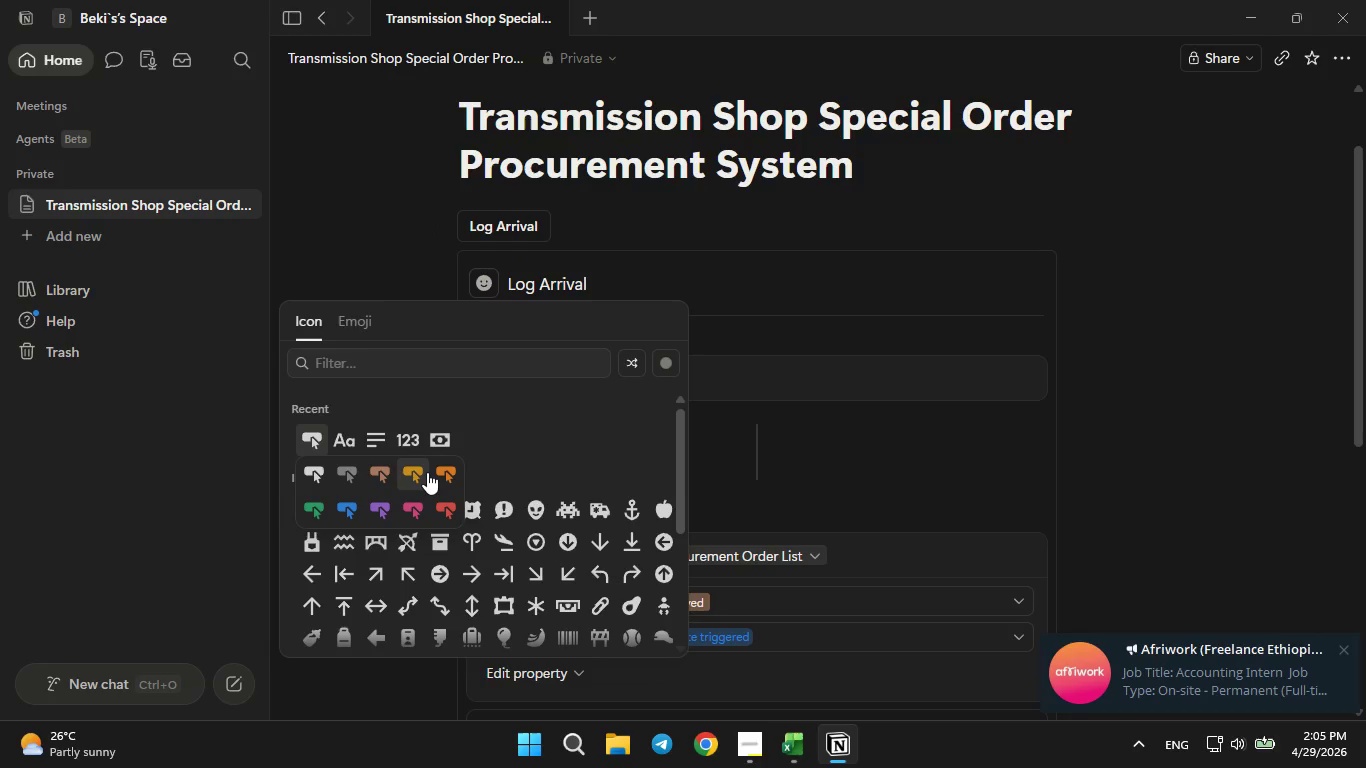 
left_click([432, 473])
 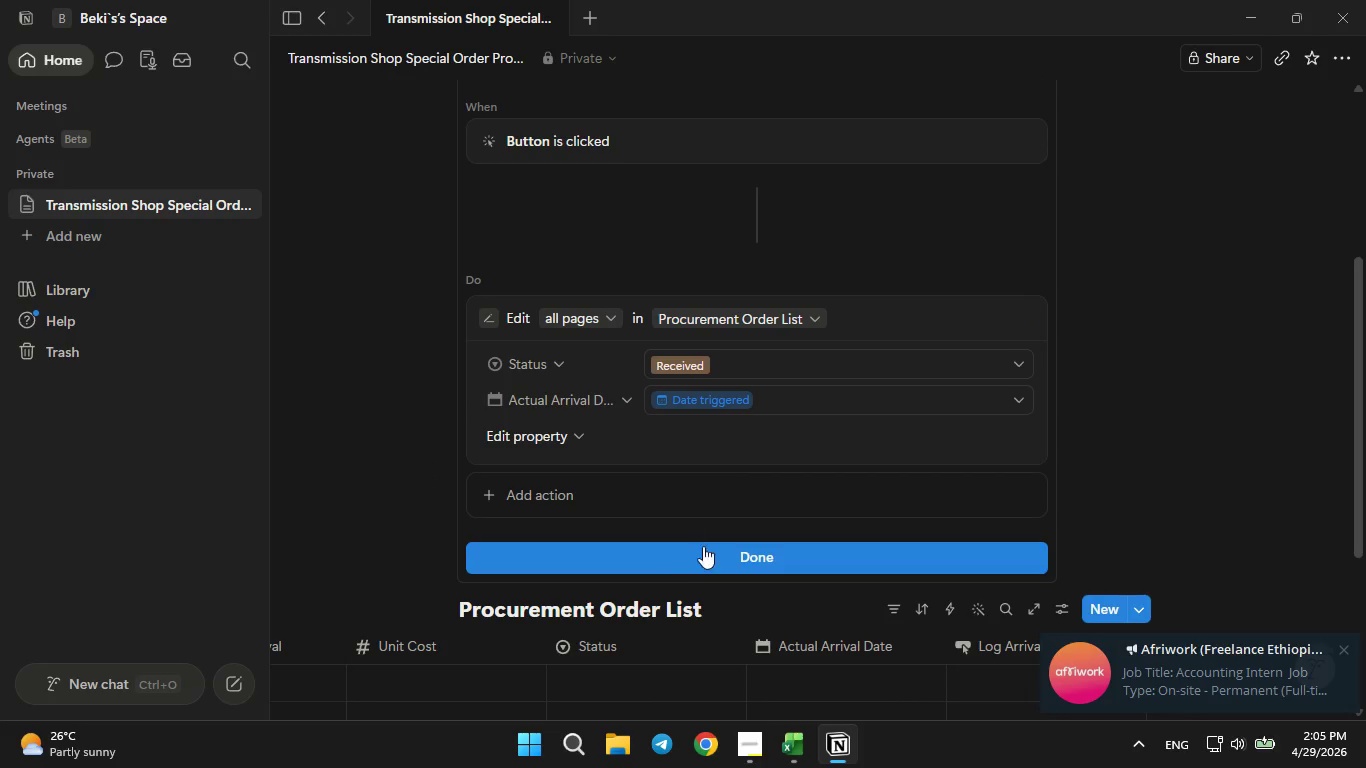 
left_click([709, 560])
 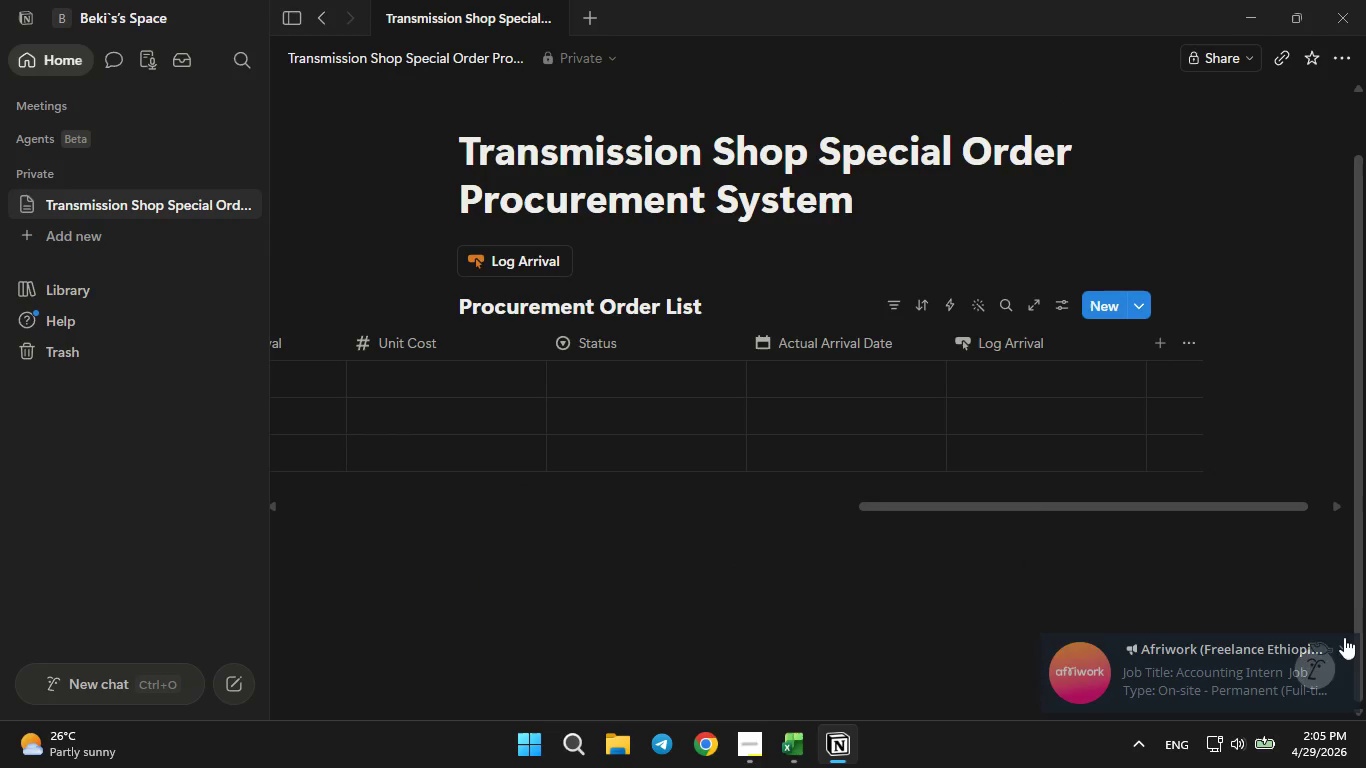 
left_click([1345, 646])
 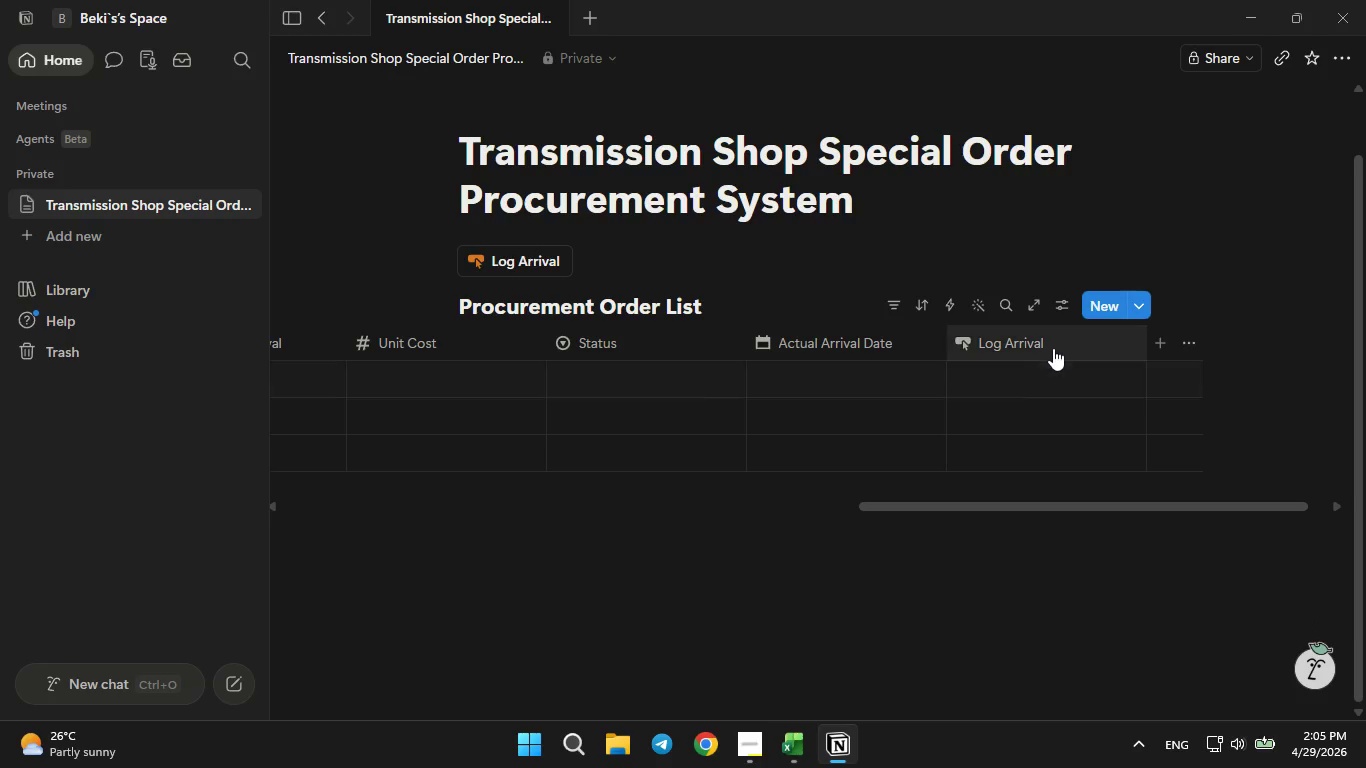 
left_click([1053, 348])
 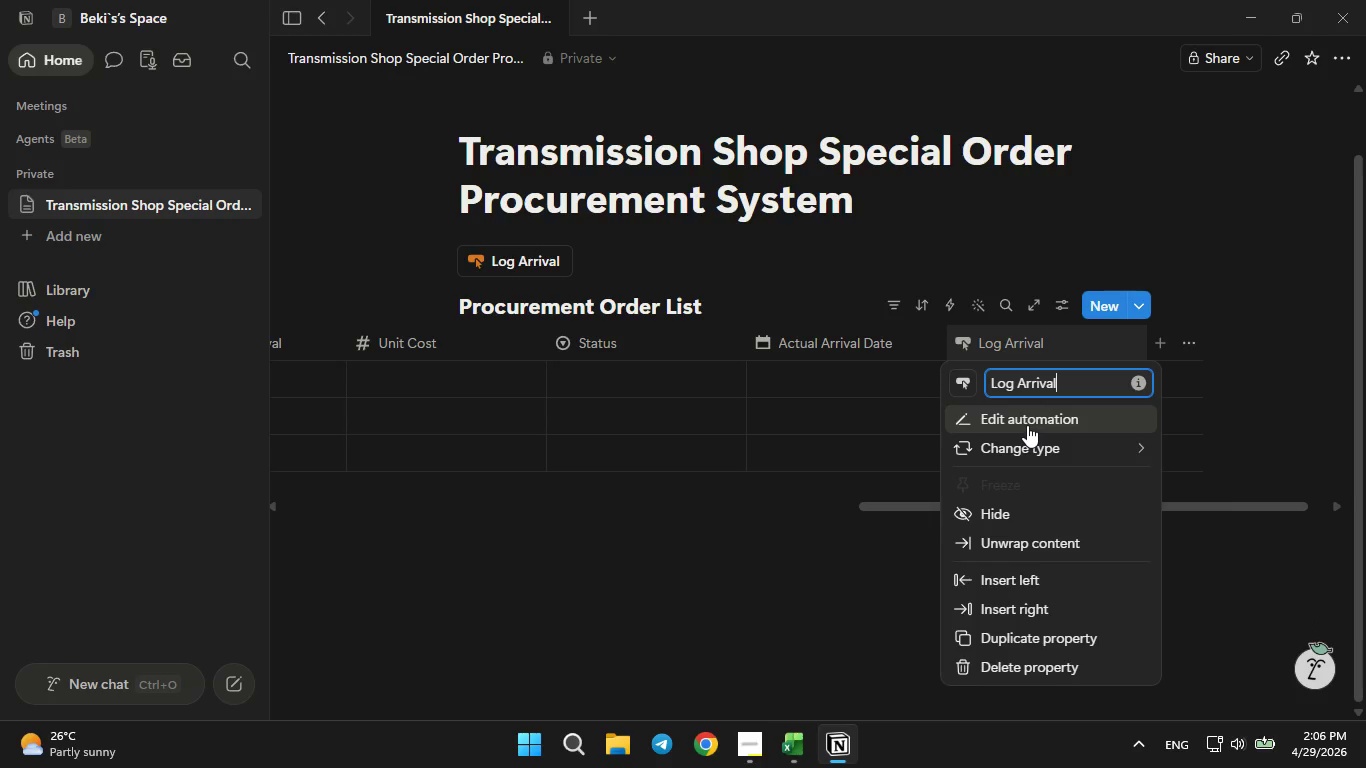 
left_click([1027, 425])
 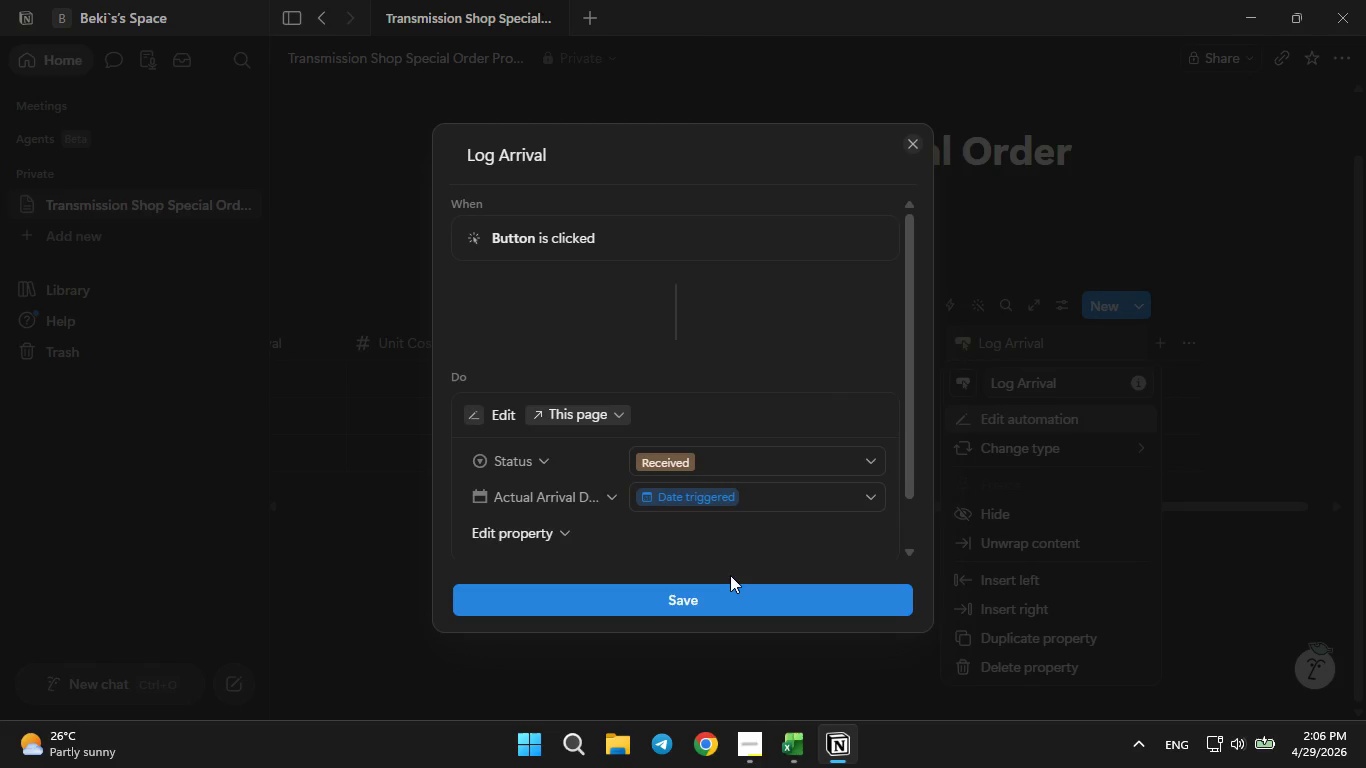 
left_click([726, 595])
 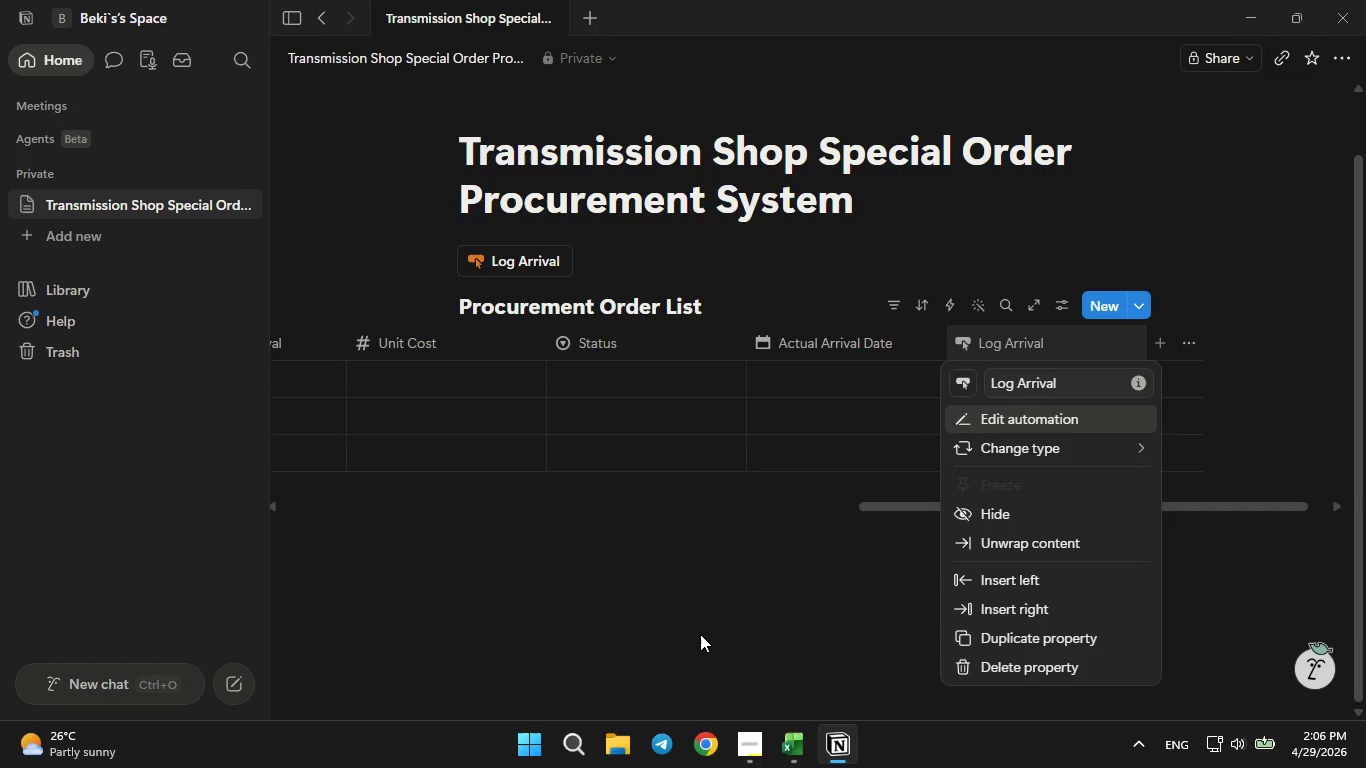 
left_click([700, 634])
 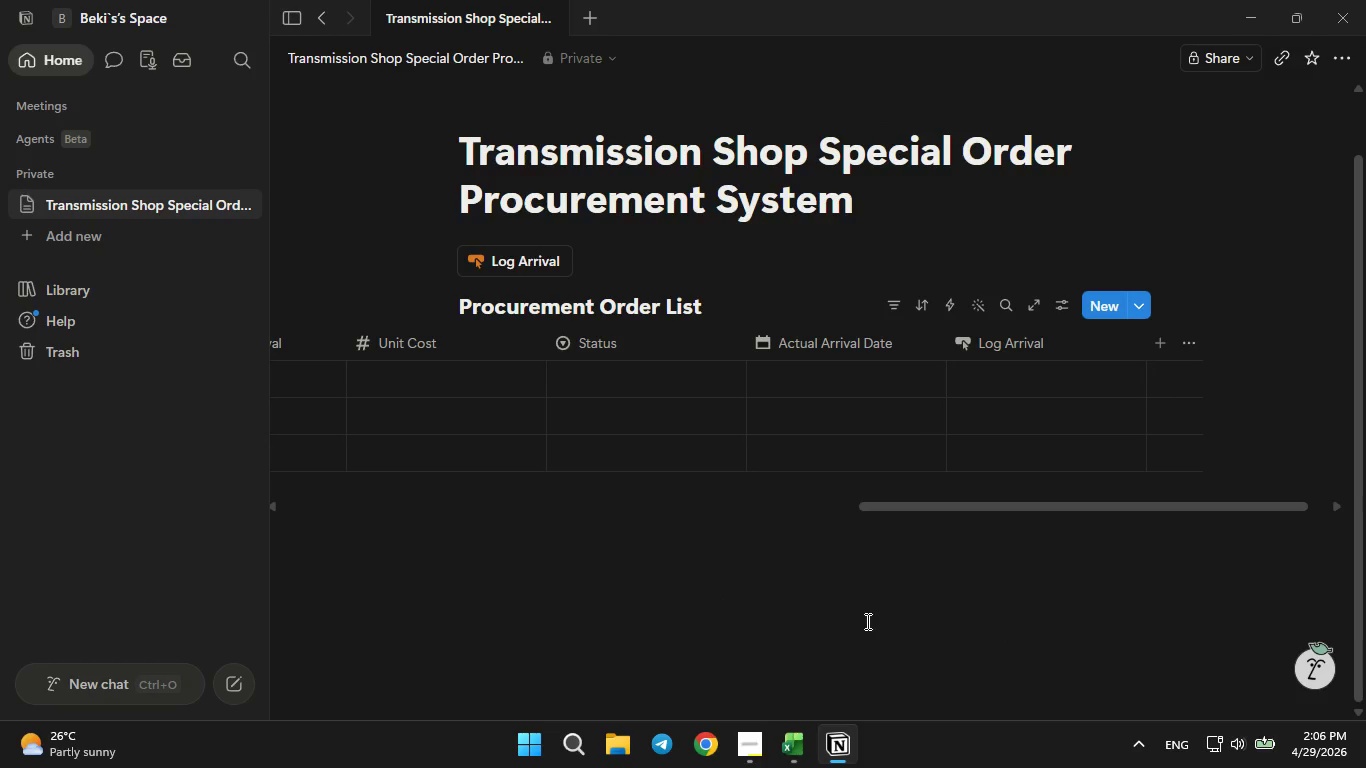 
mouse_move([815, 484])
 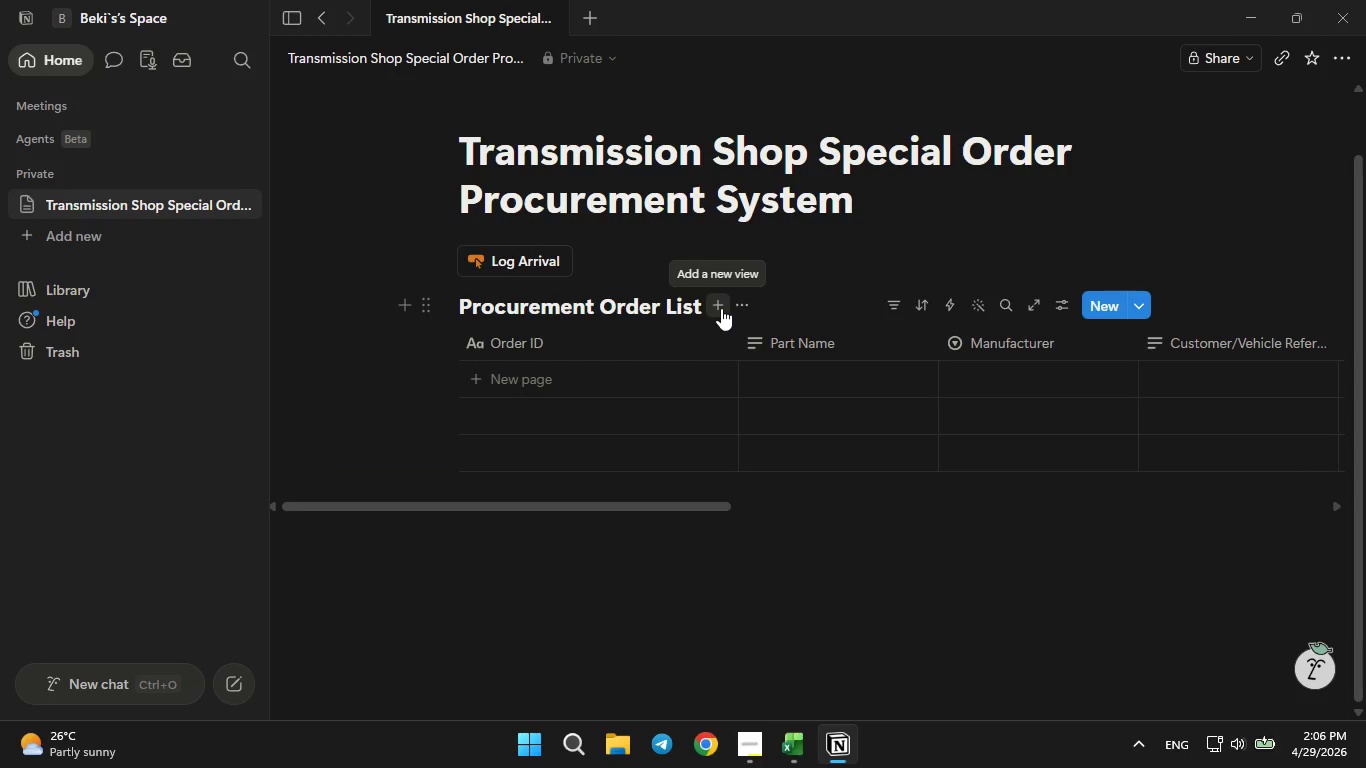 
wait(8.38)
 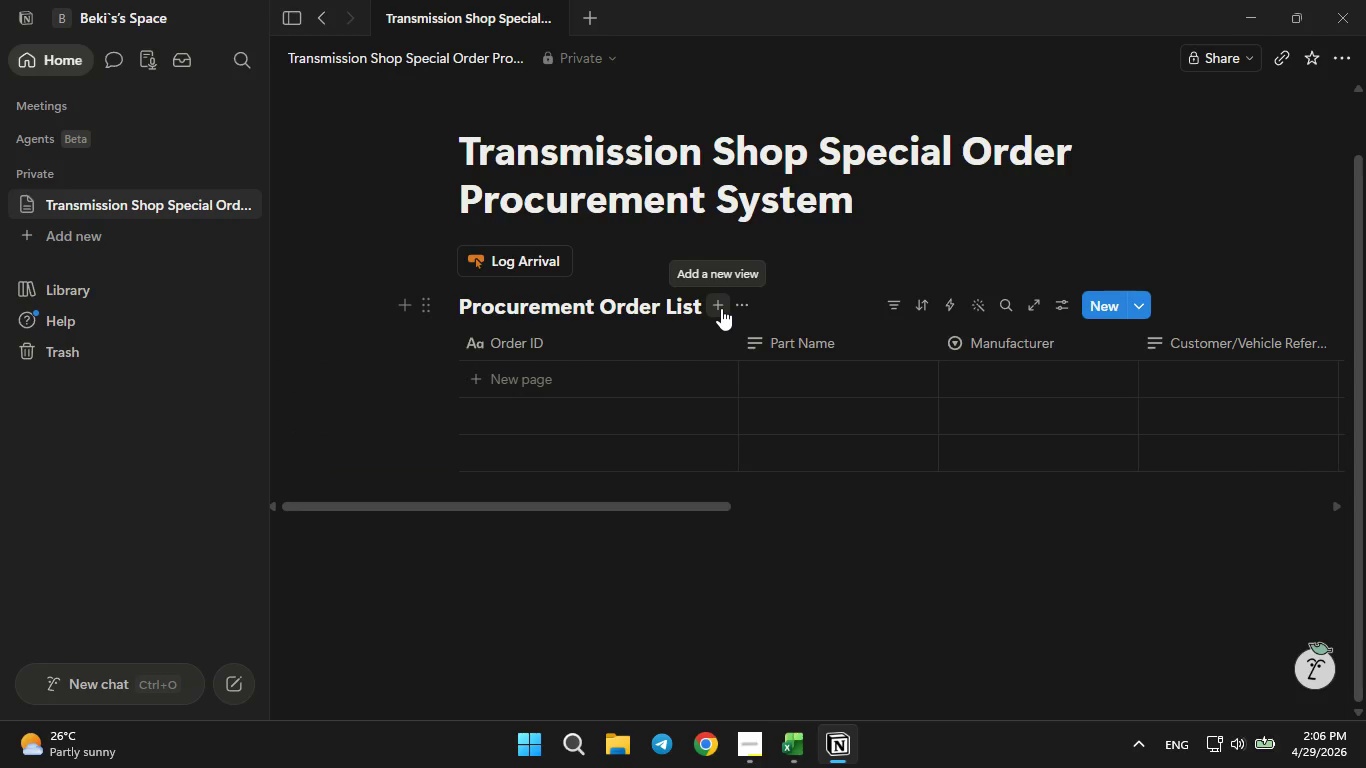 
left_click([721, 308])
 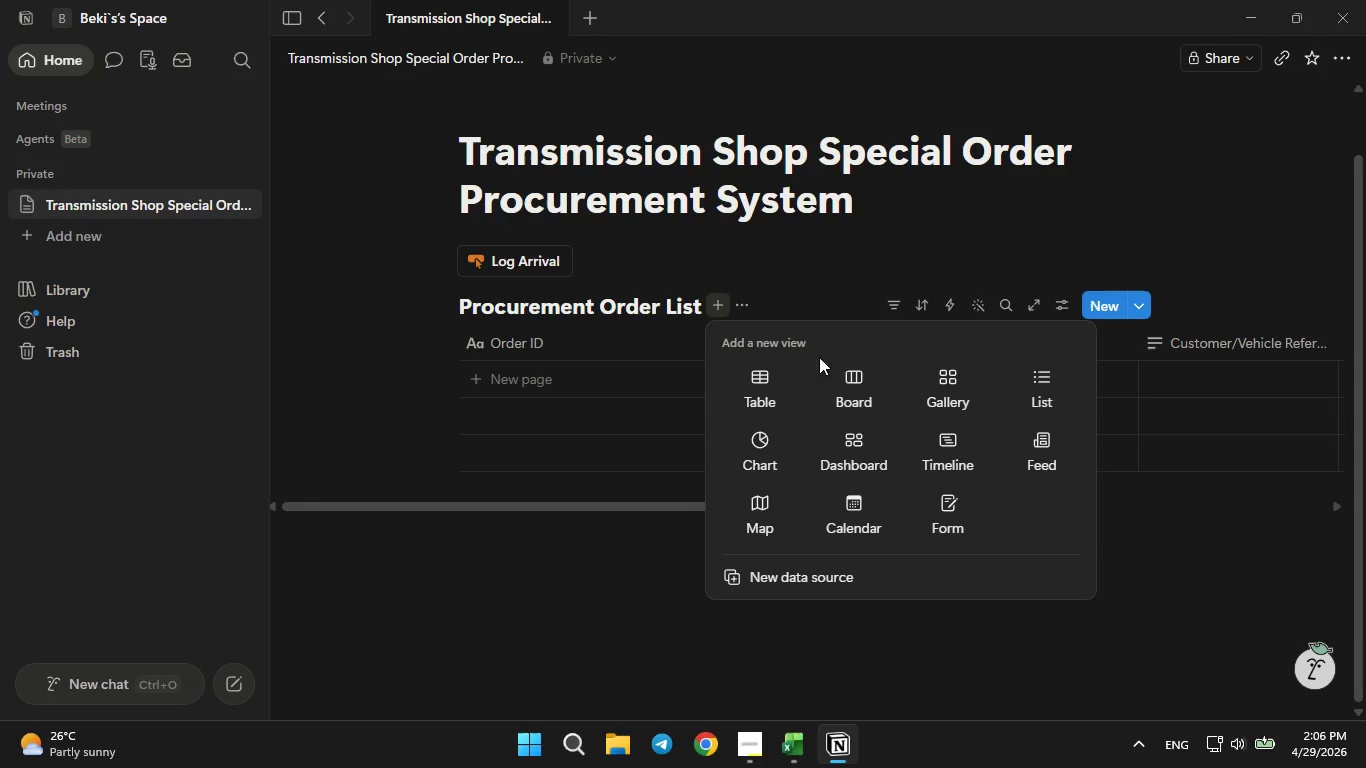 
left_click([847, 376])
 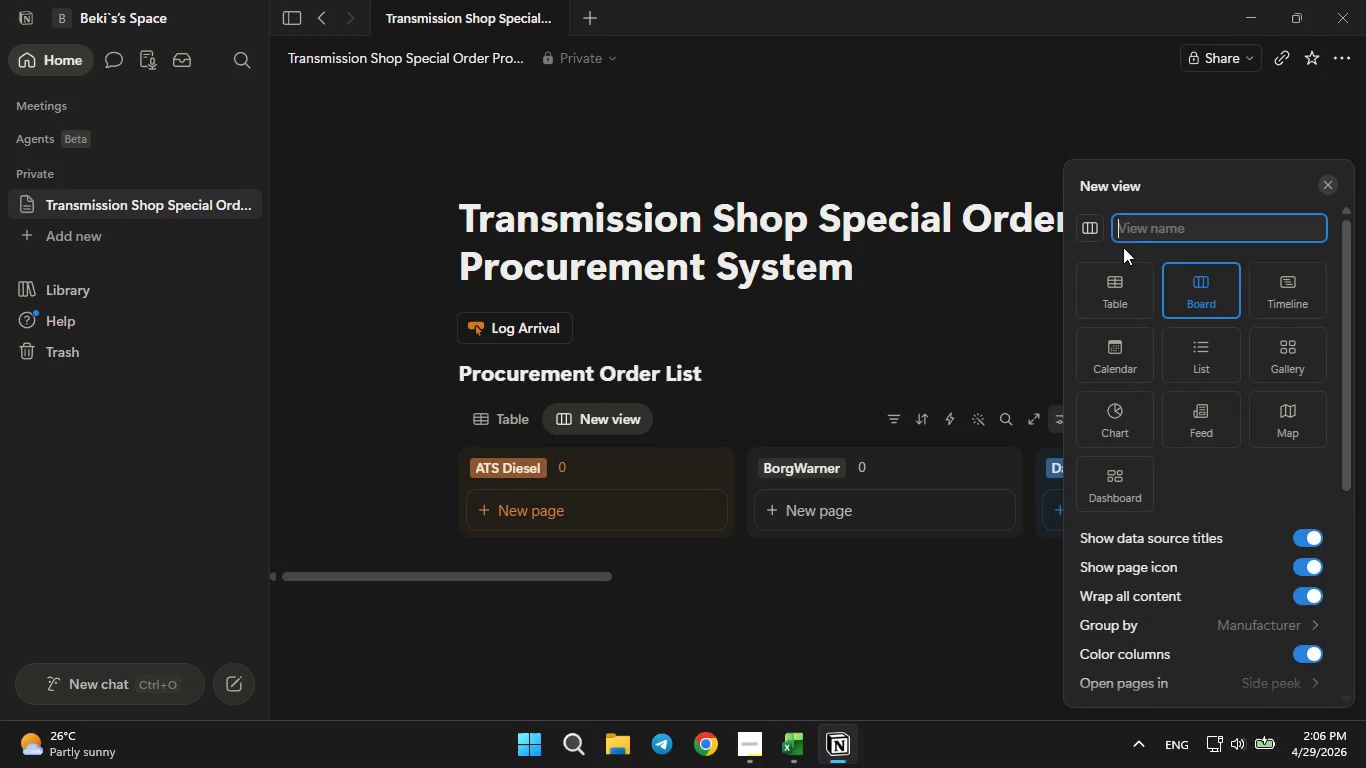 
left_click([1157, 231])
 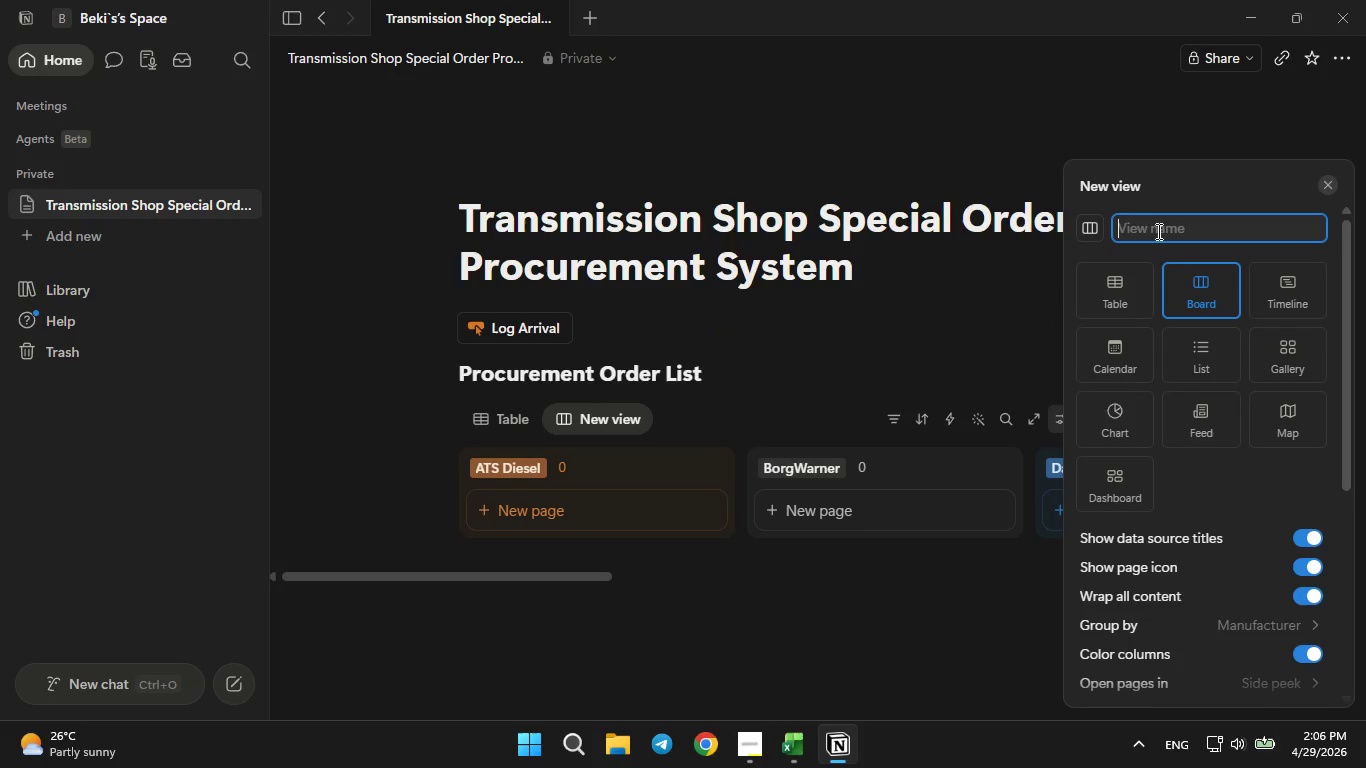 
type(Procureme)
 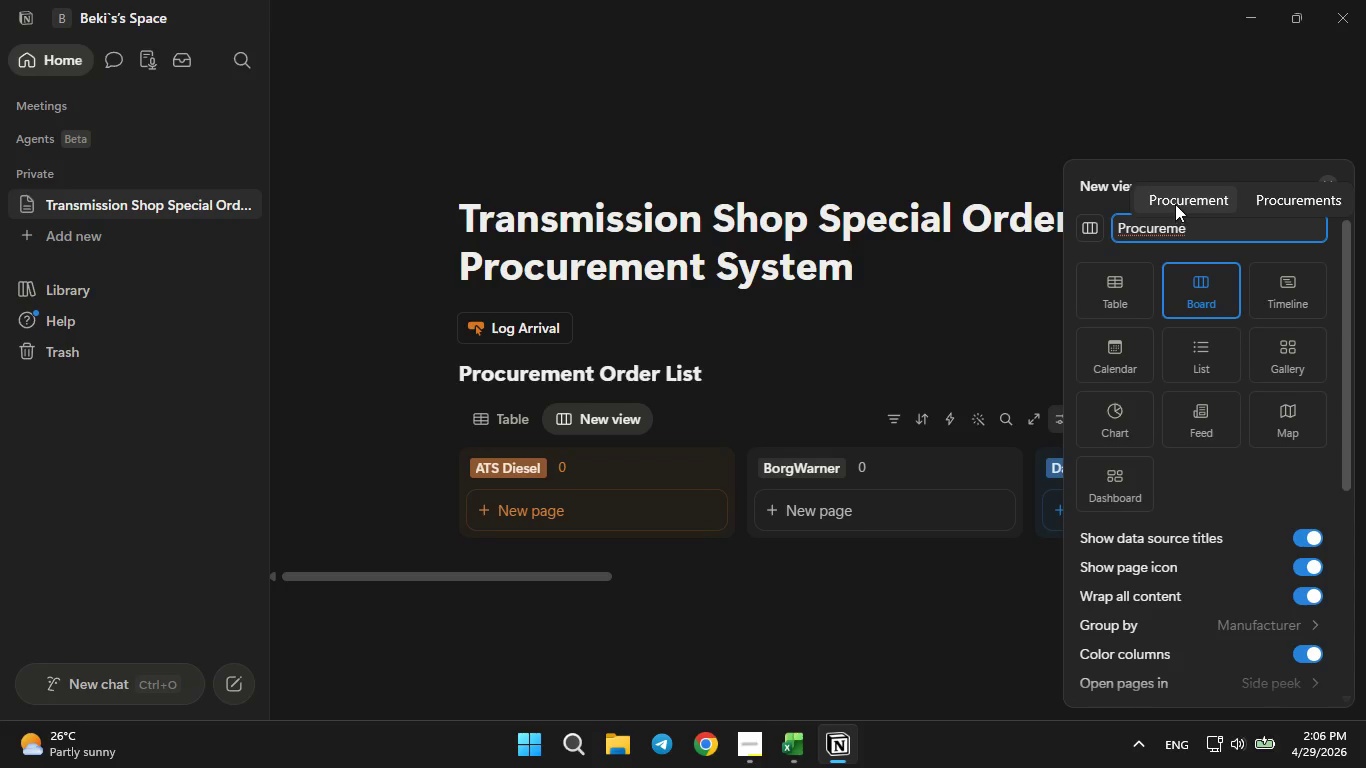 
left_click([1175, 199])
 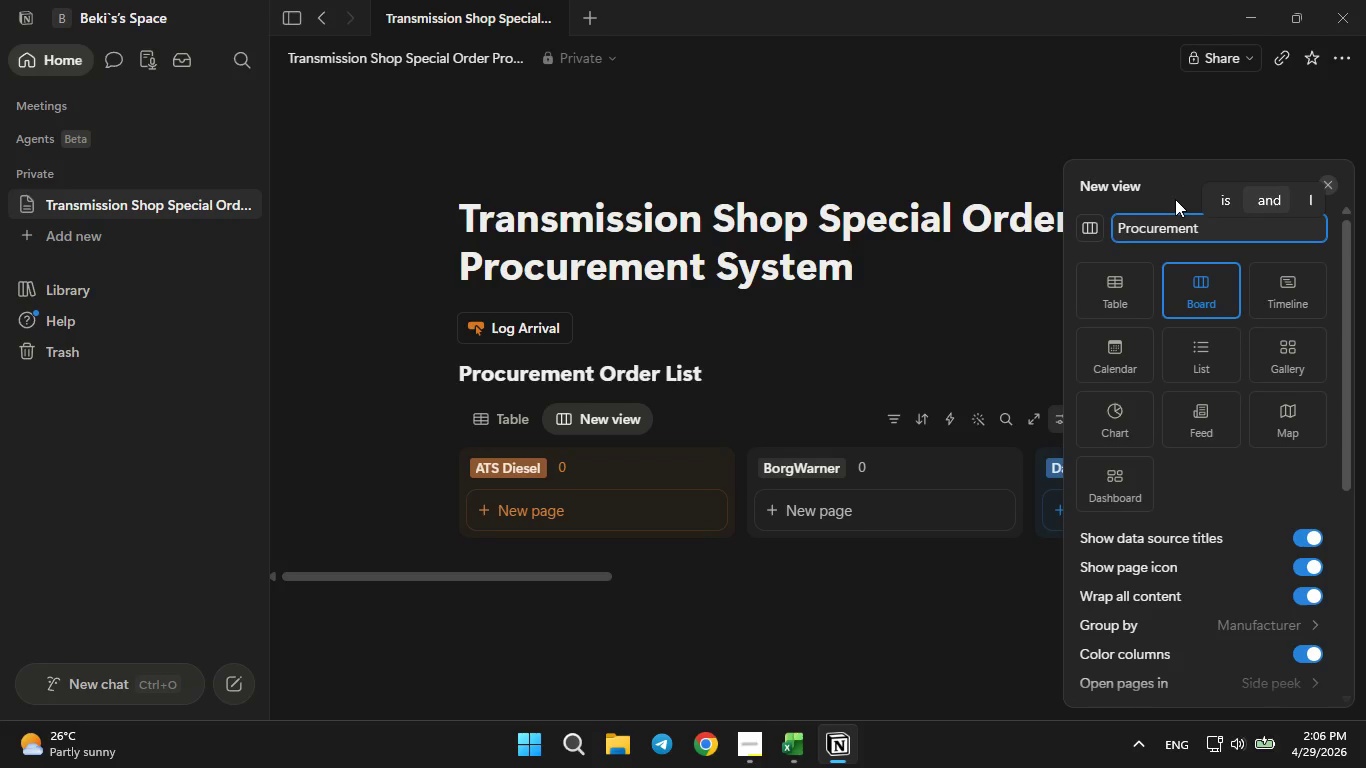 
type(View Board)
 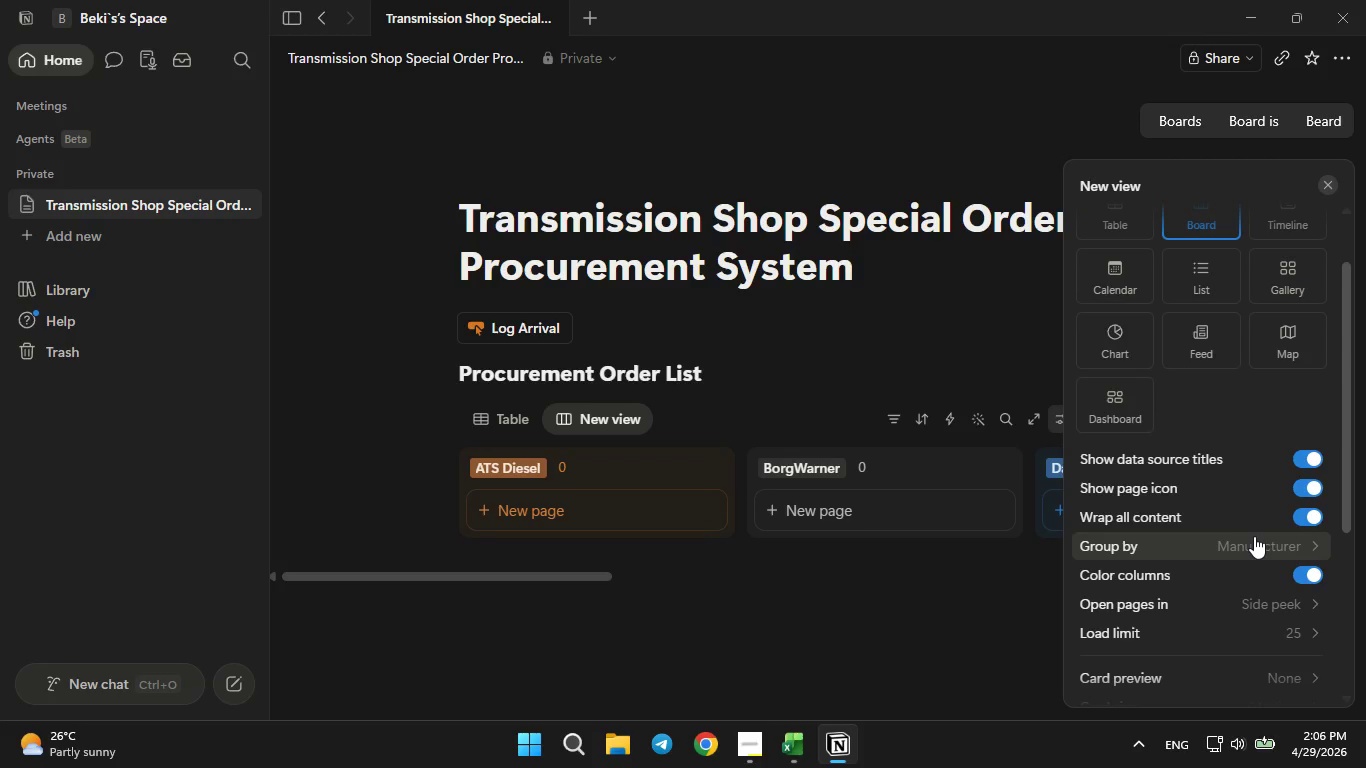 
wait(5.34)
 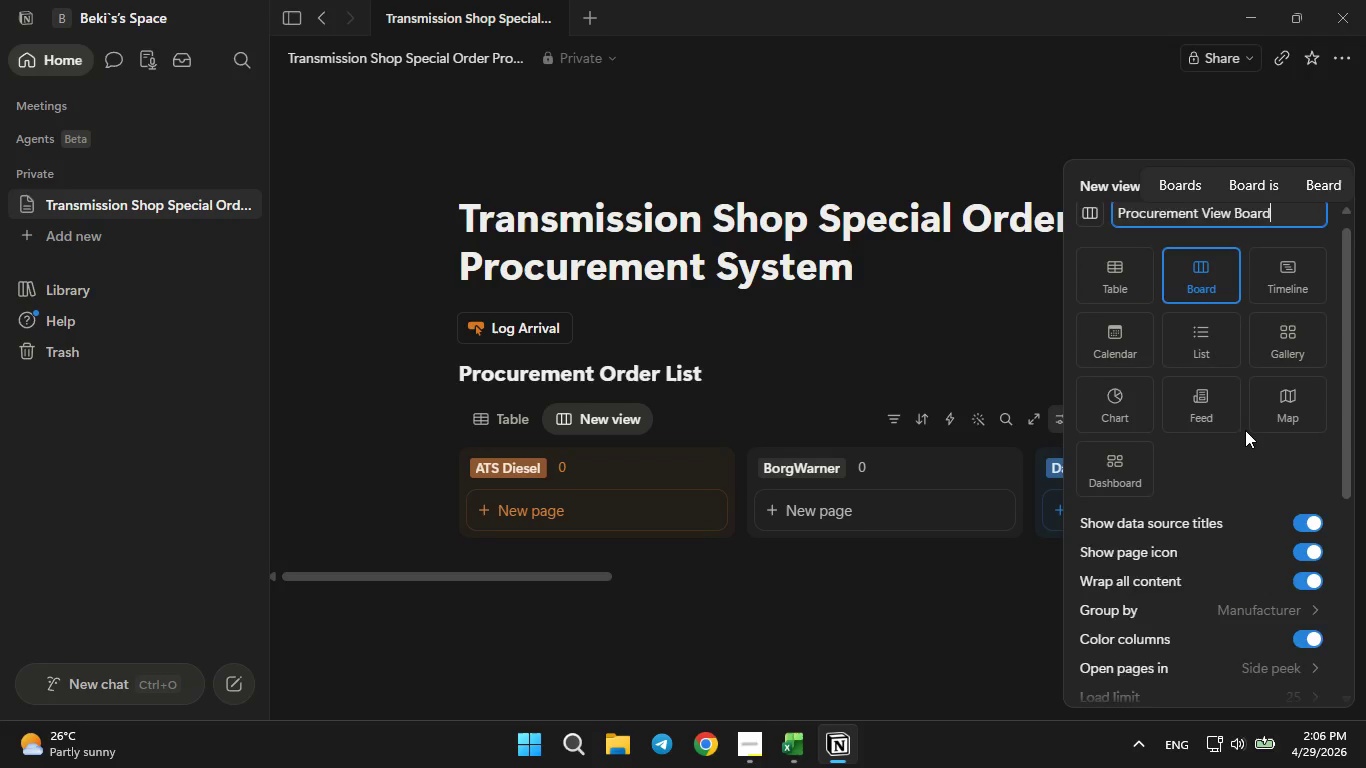 
left_click([1254, 536])
 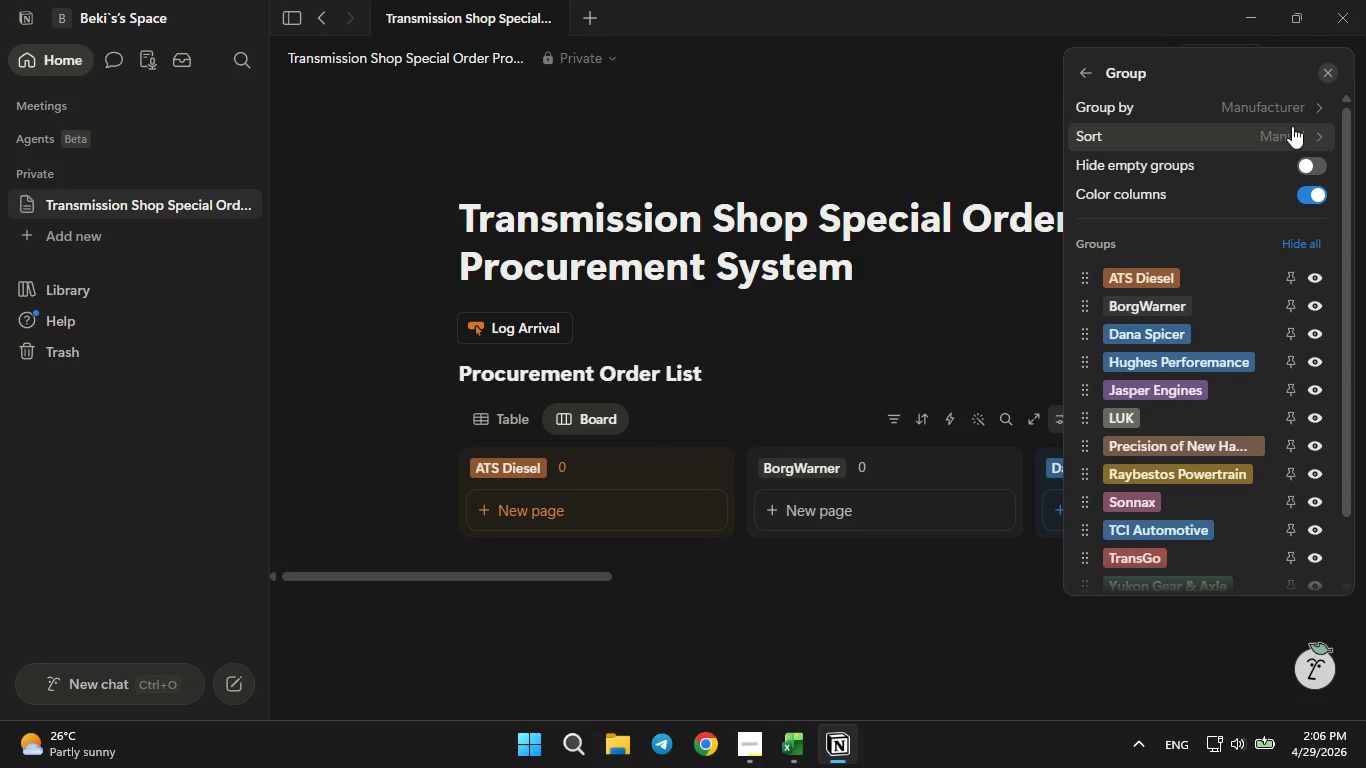 
left_click([1284, 113])
 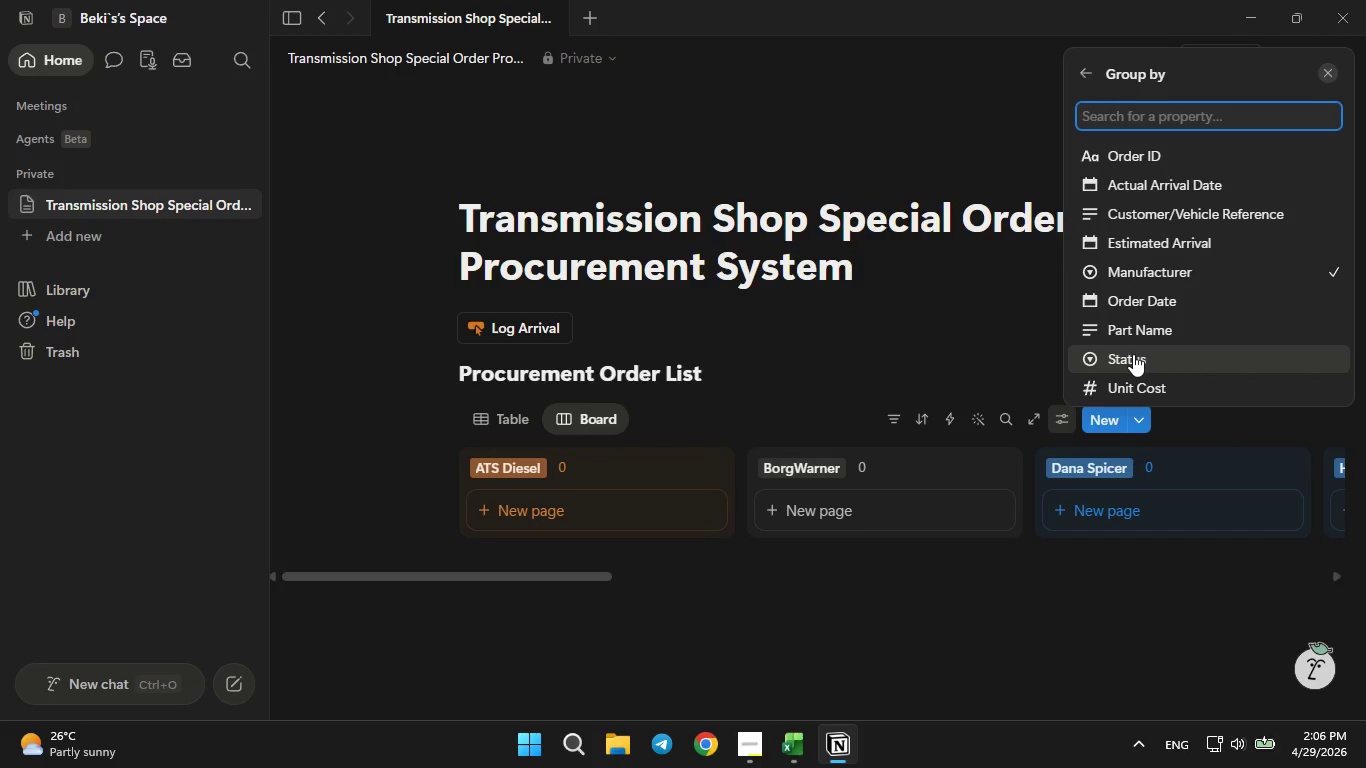 
wait(9.33)
 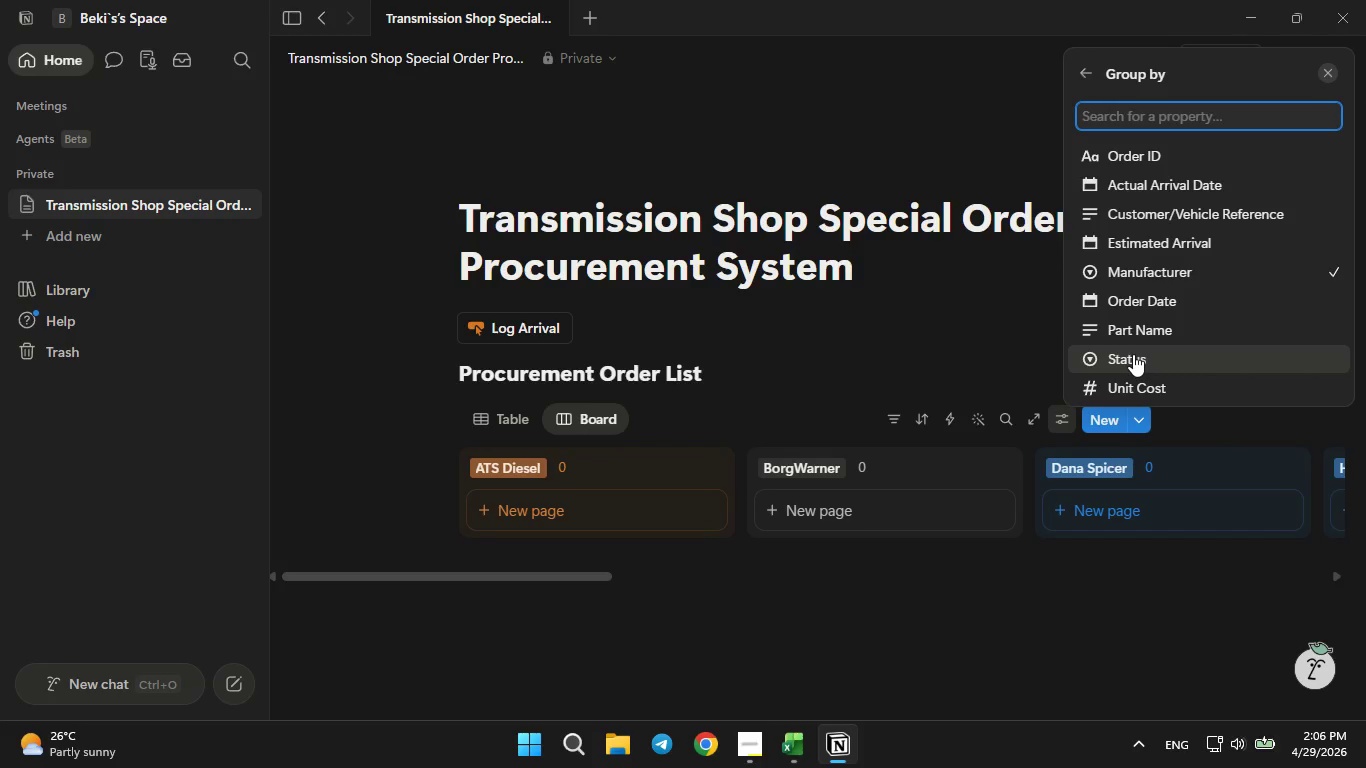 
left_click([1133, 354])
 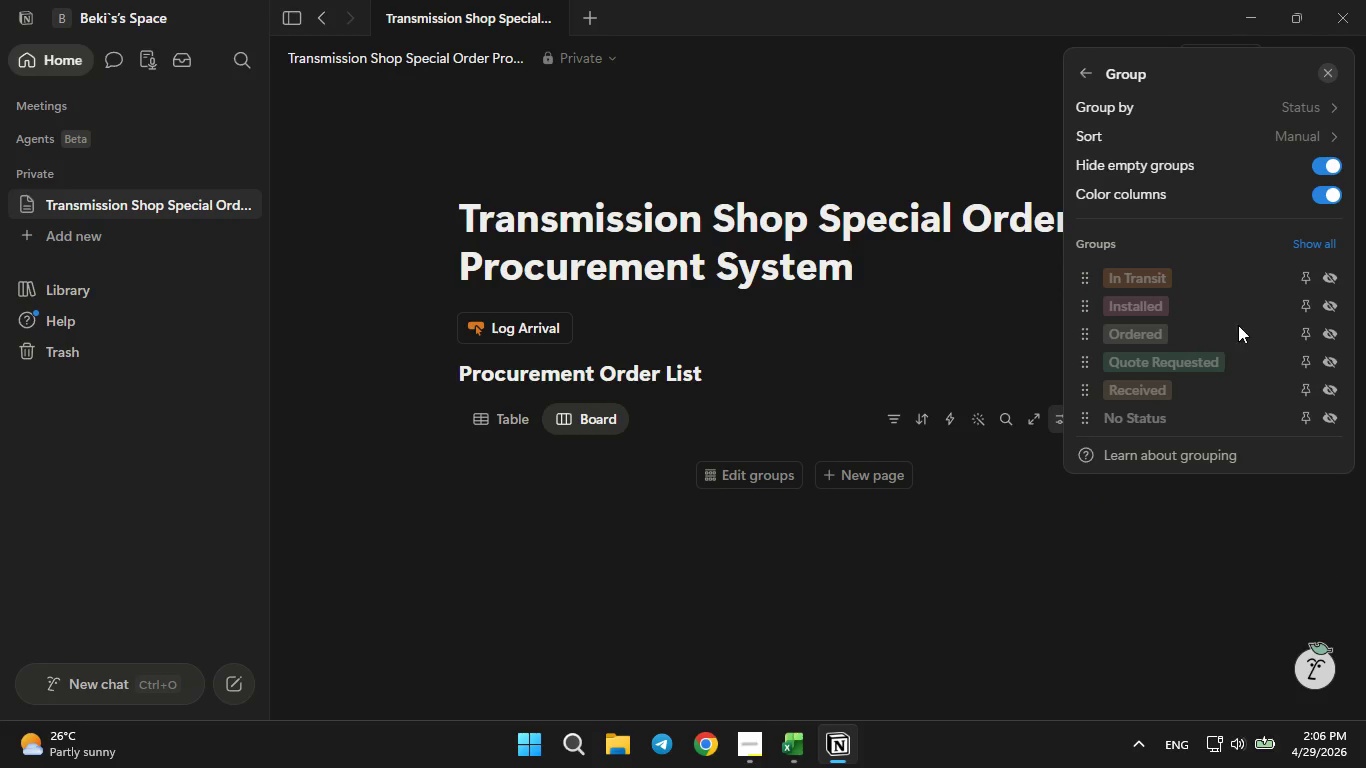 
left_click([1327, 283])
 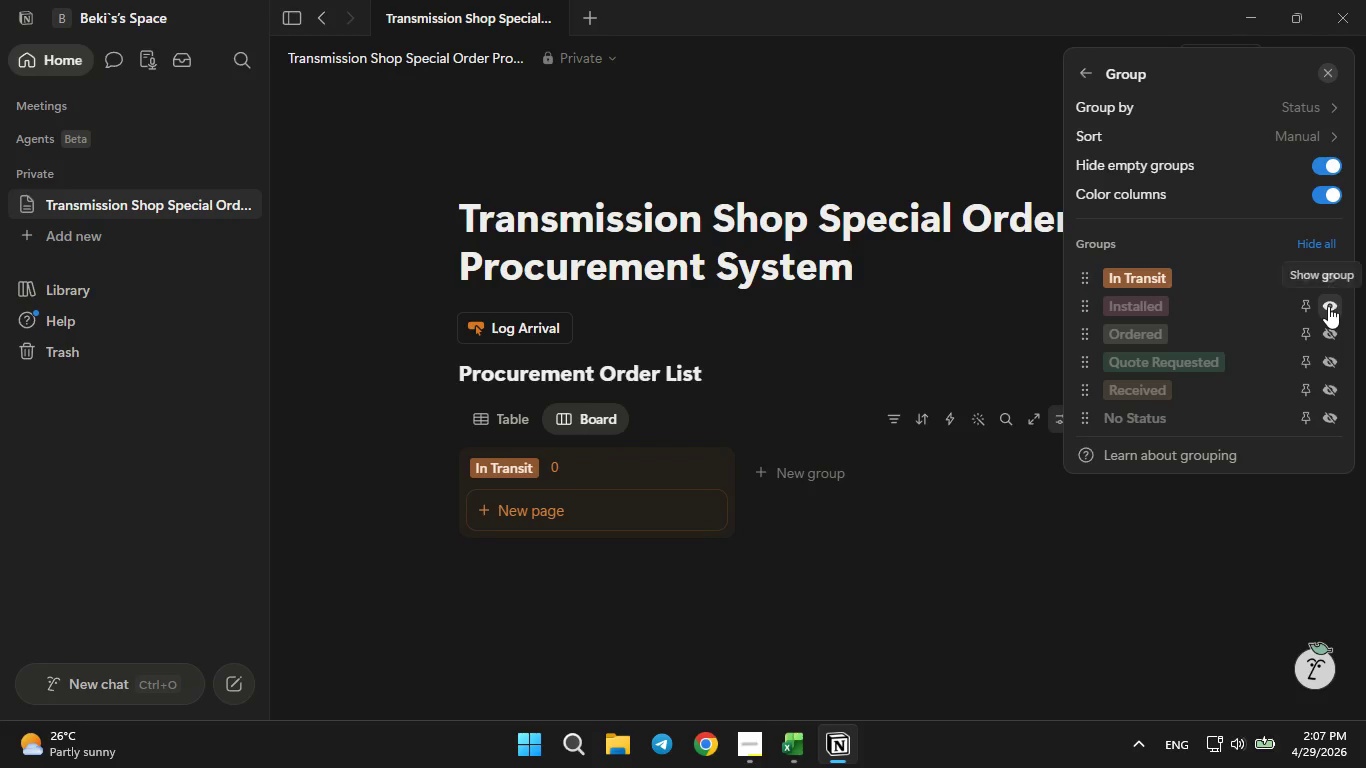 
left_click([1328, 306])
 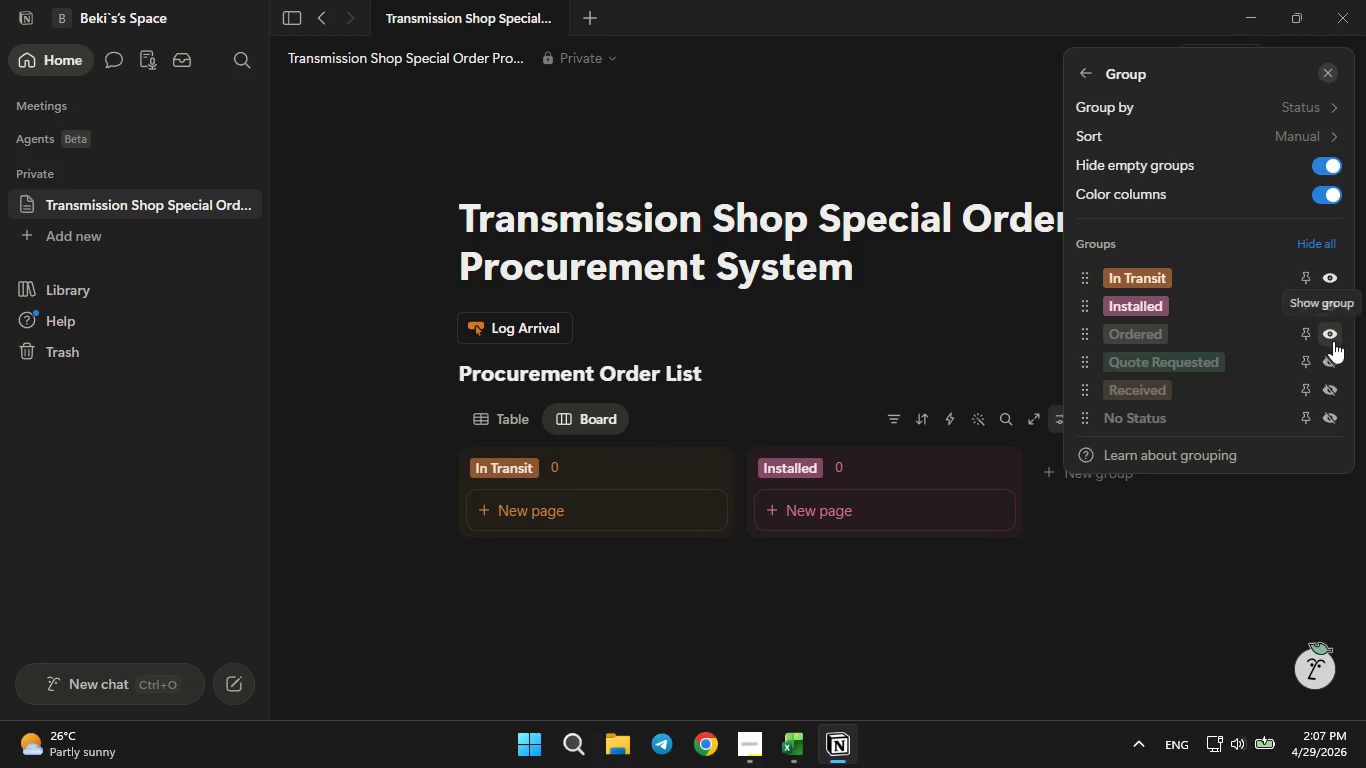 
left_click([1333, 341])
 